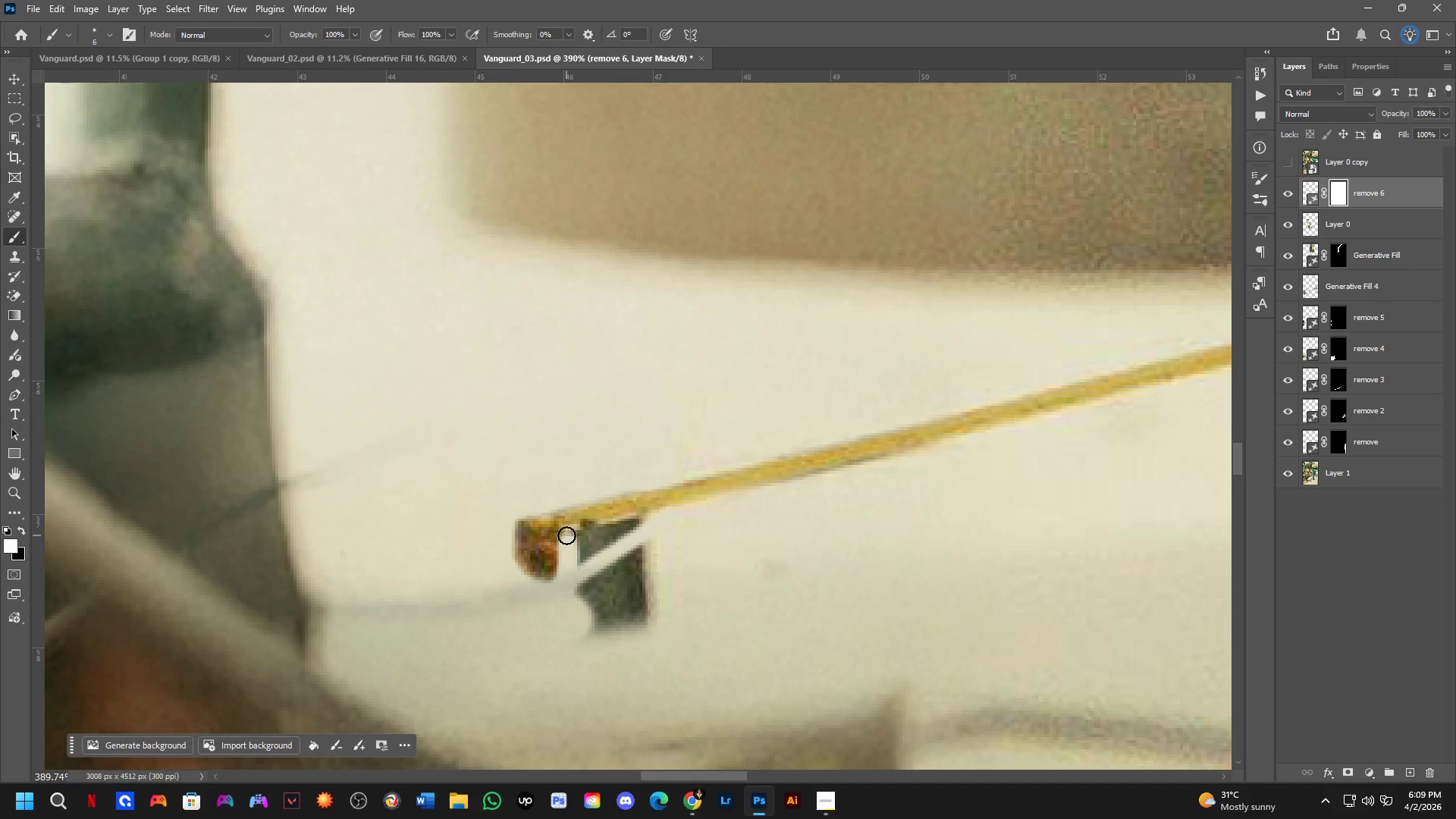 
left_click([566, 535])
 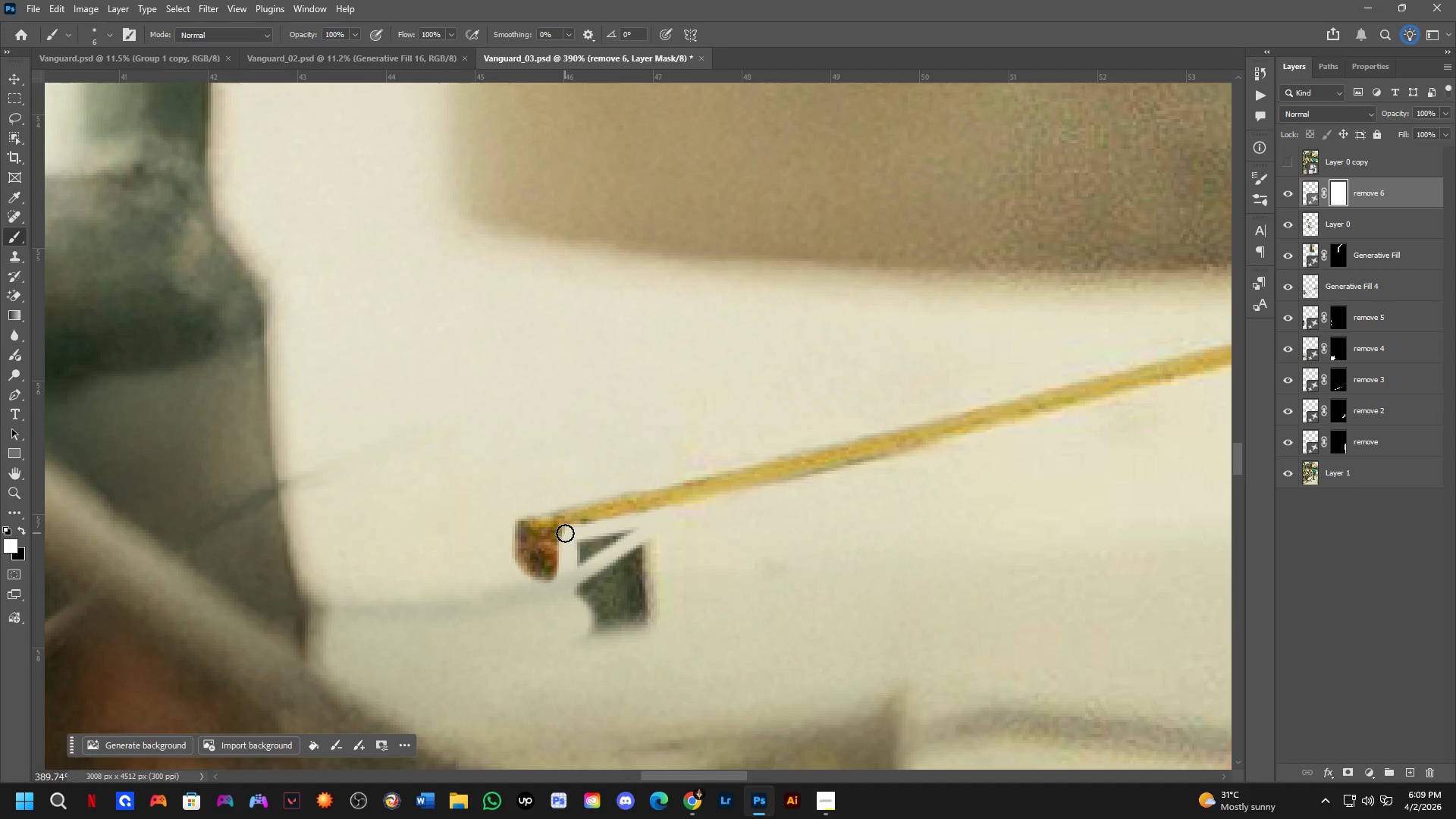 
left_click_drag(start_coordinate=[565, 533], to_coordinate=[573, 550])
 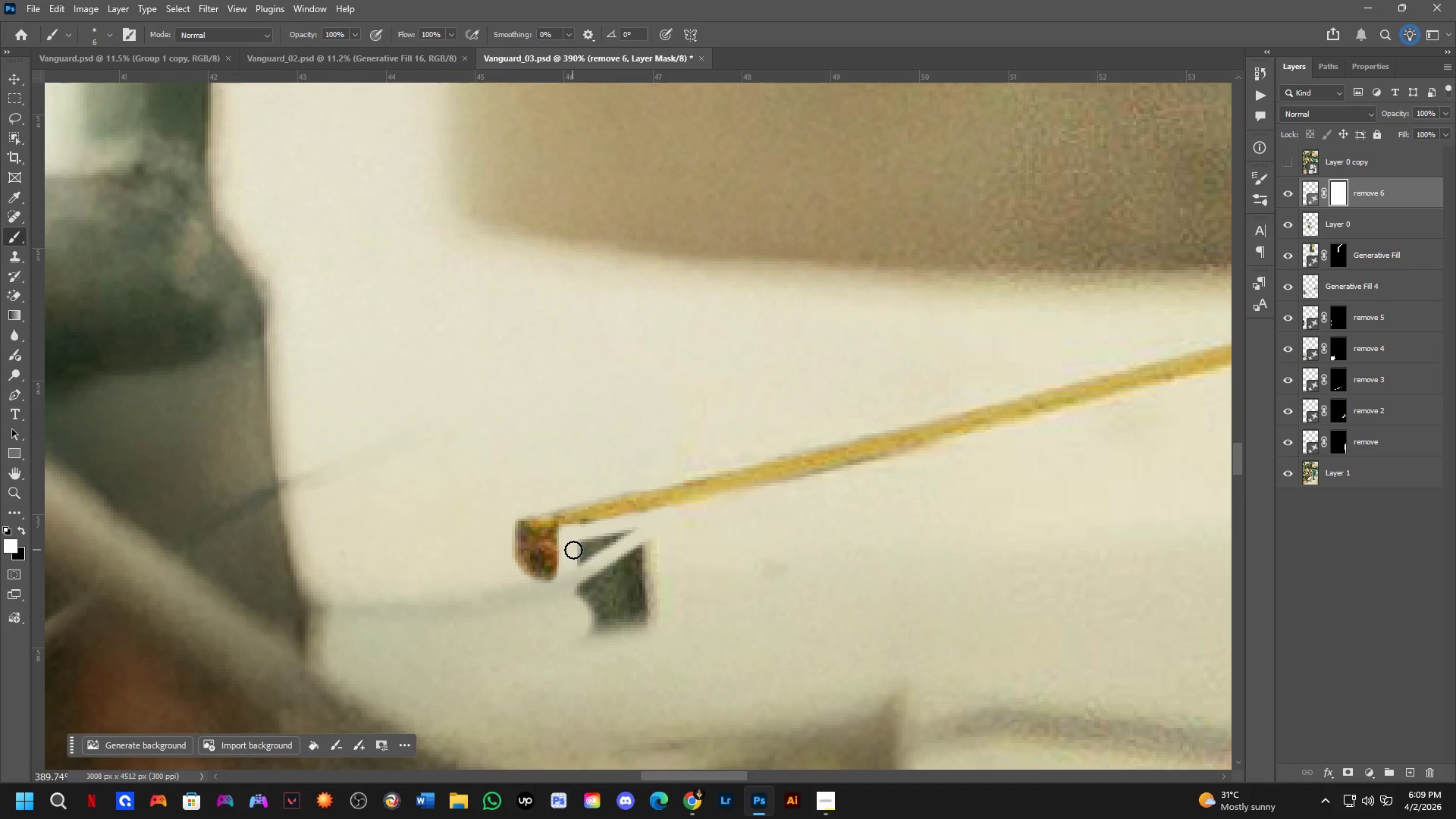 
key(Alt+AltLeft)
 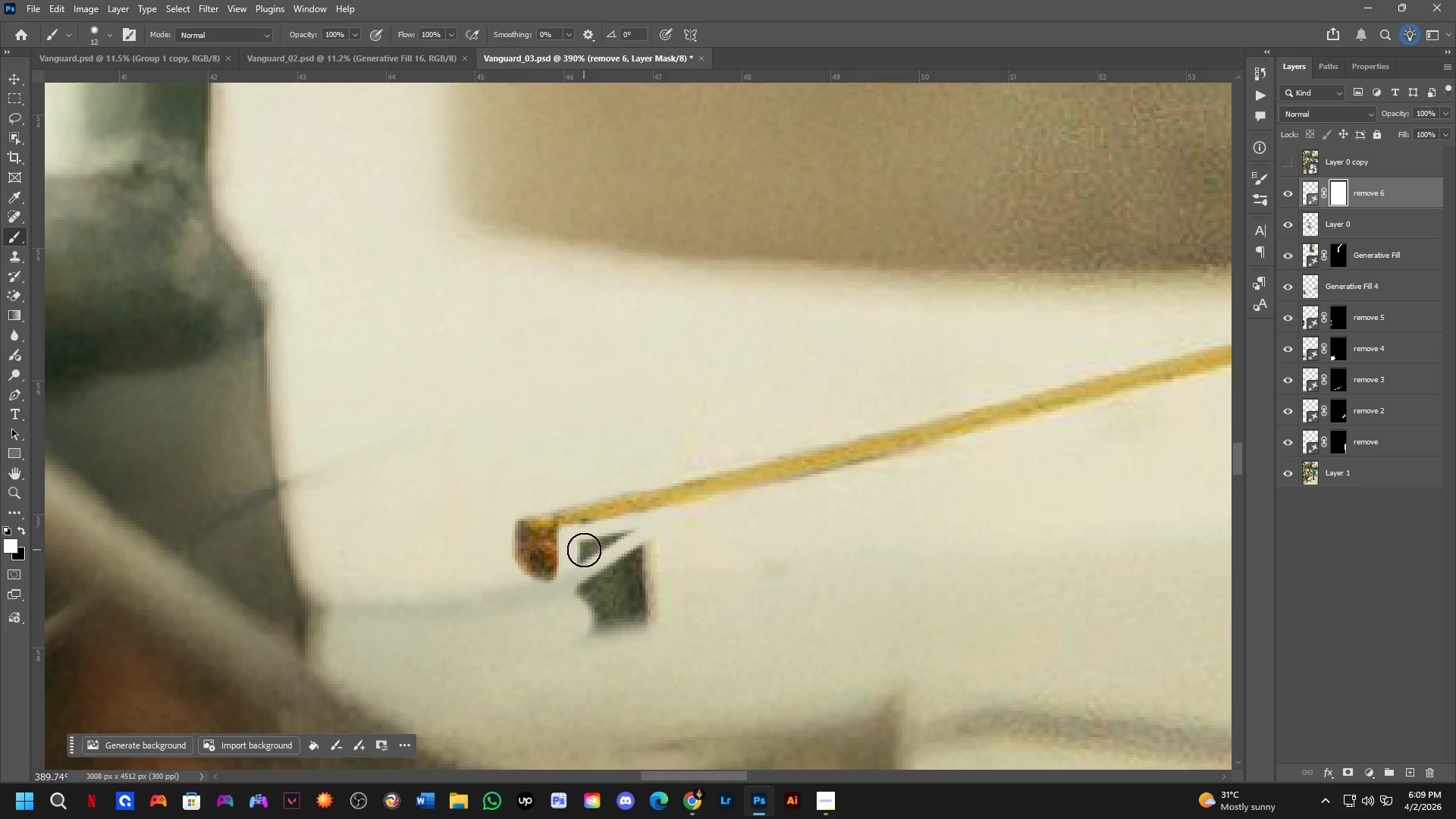 
left_click_drag(start_coordinate=[584, 549], to_coordinate=[582, 605])
 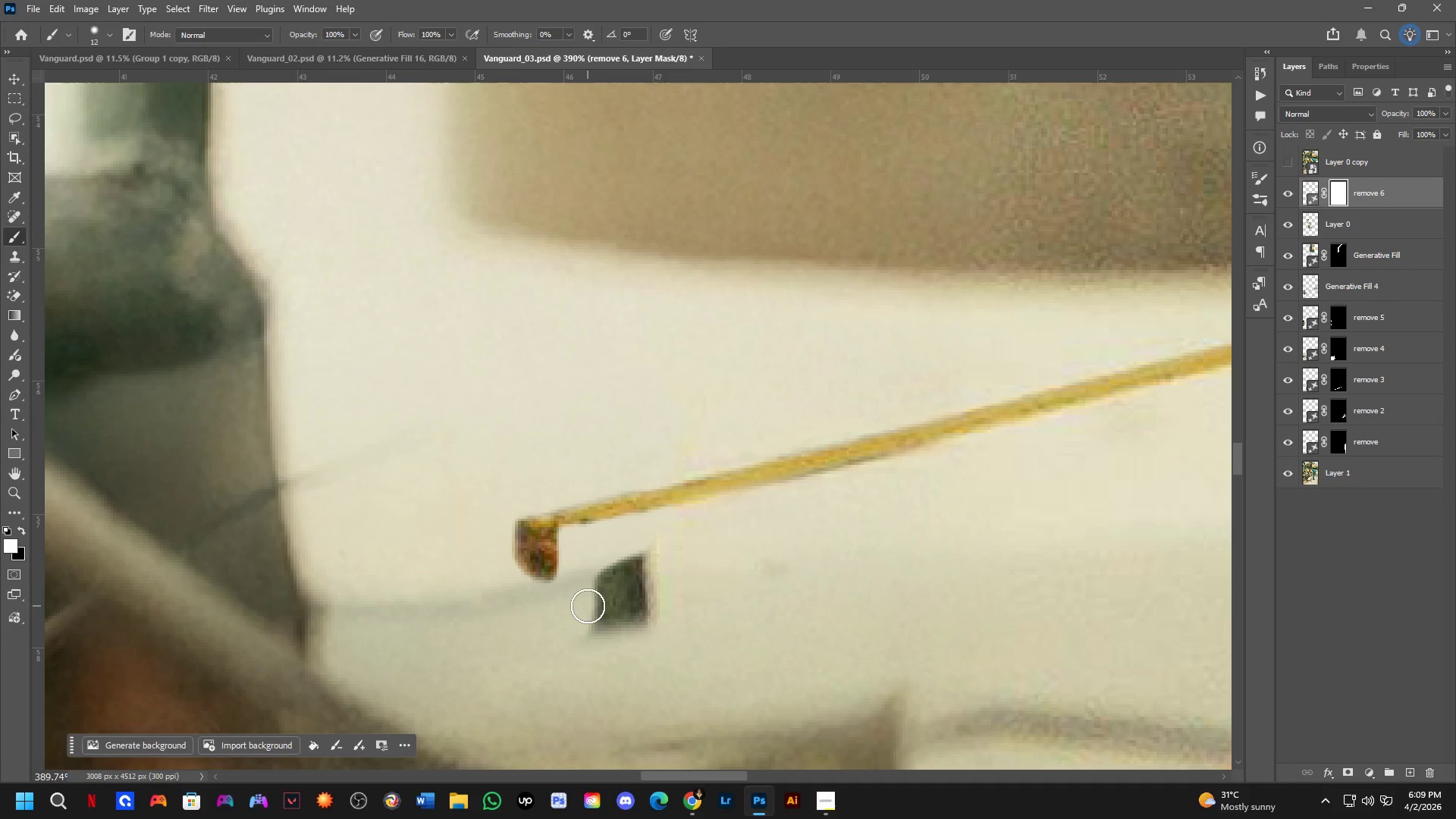 
key(Alt+AltLeft)
 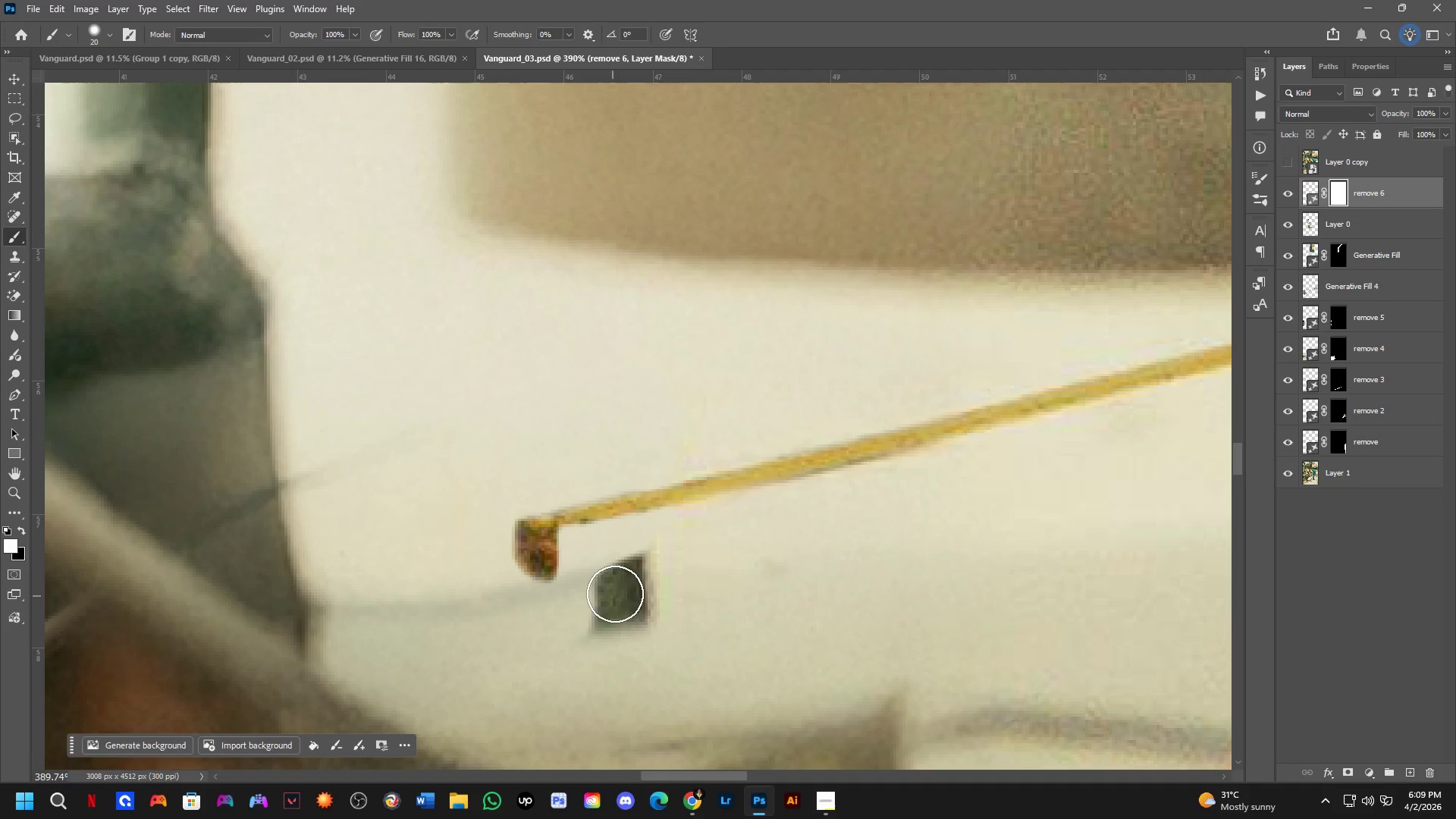 
left_click_drag(start_coordinate=[635, 567], to_coordinate=[666, 629])
 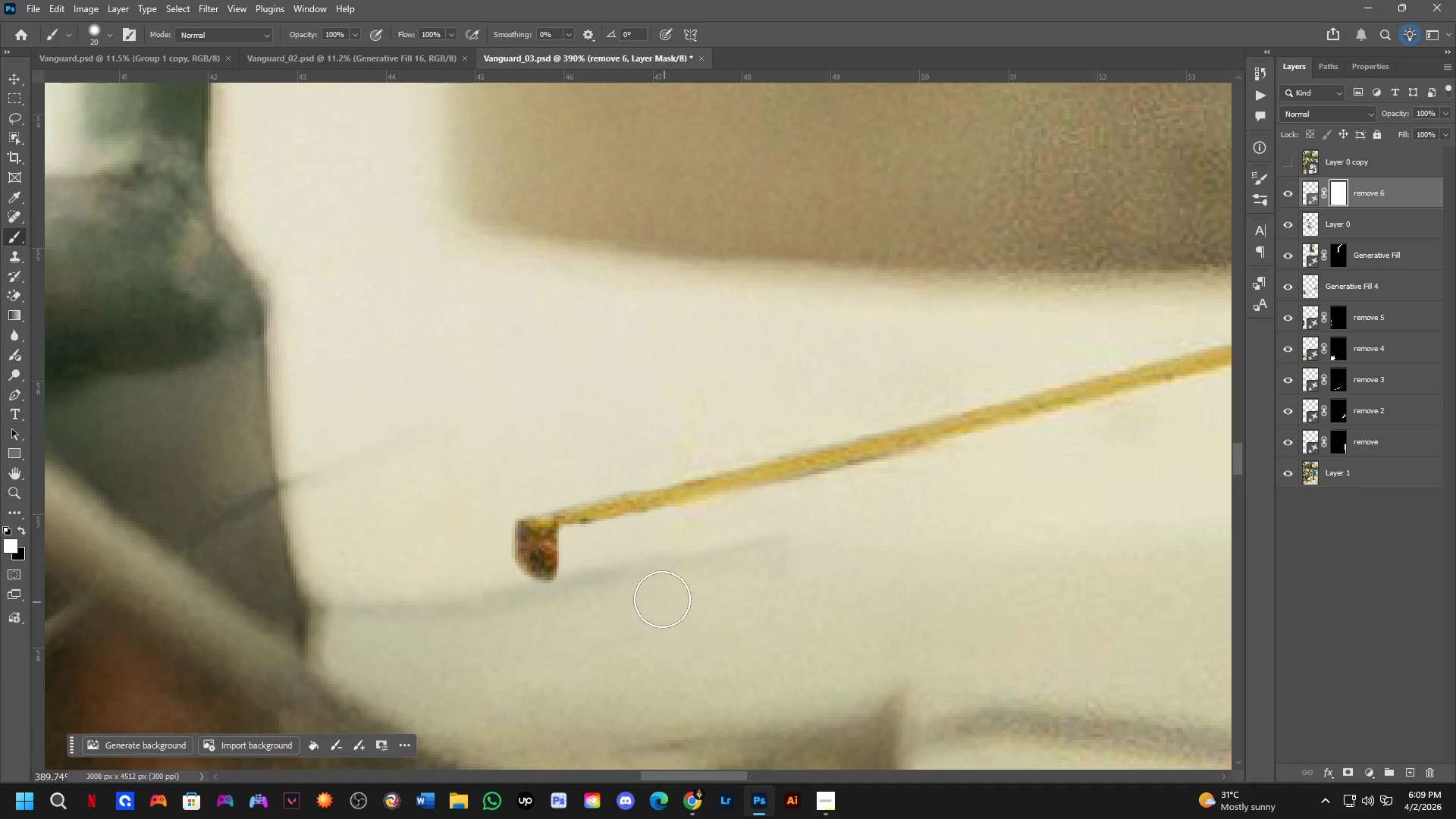 
key(Alt+AltLeft)
 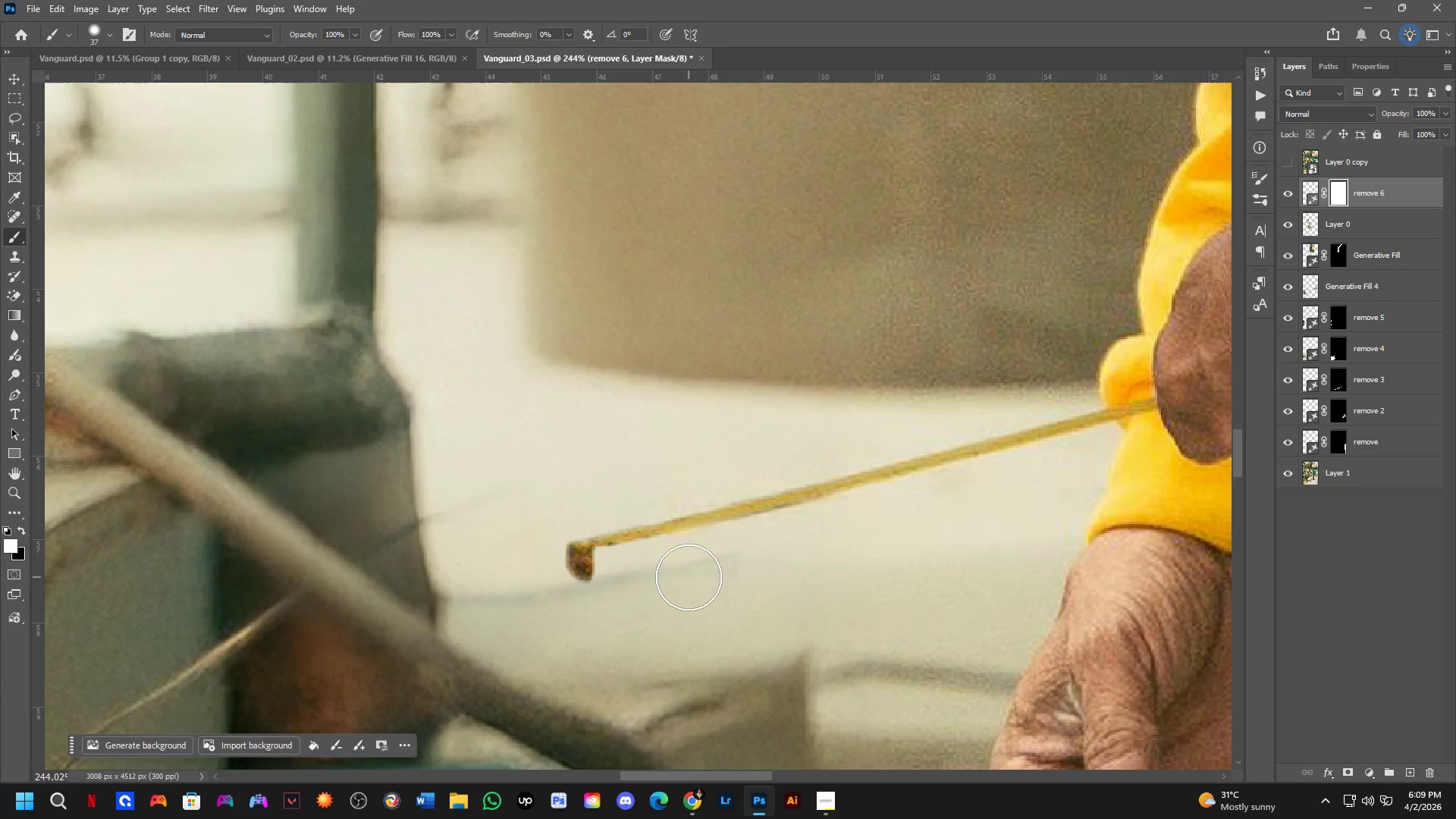 
scroll: coordinate [652, 582], scroll_direction: down, amount: 5.0
 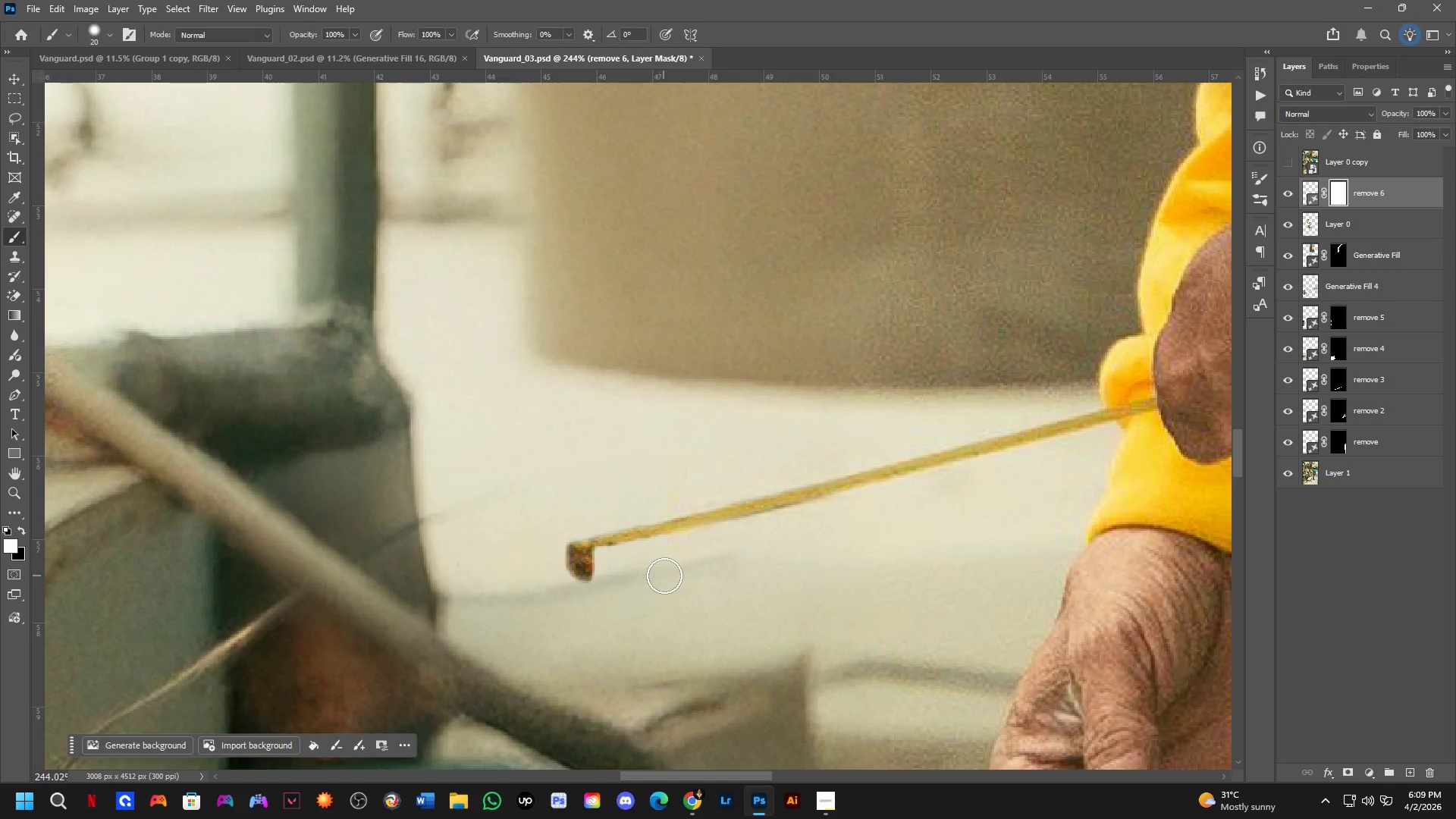 
left_click_drag(start_coordinate=[701, 574], to_coordinate=[817, 577])
 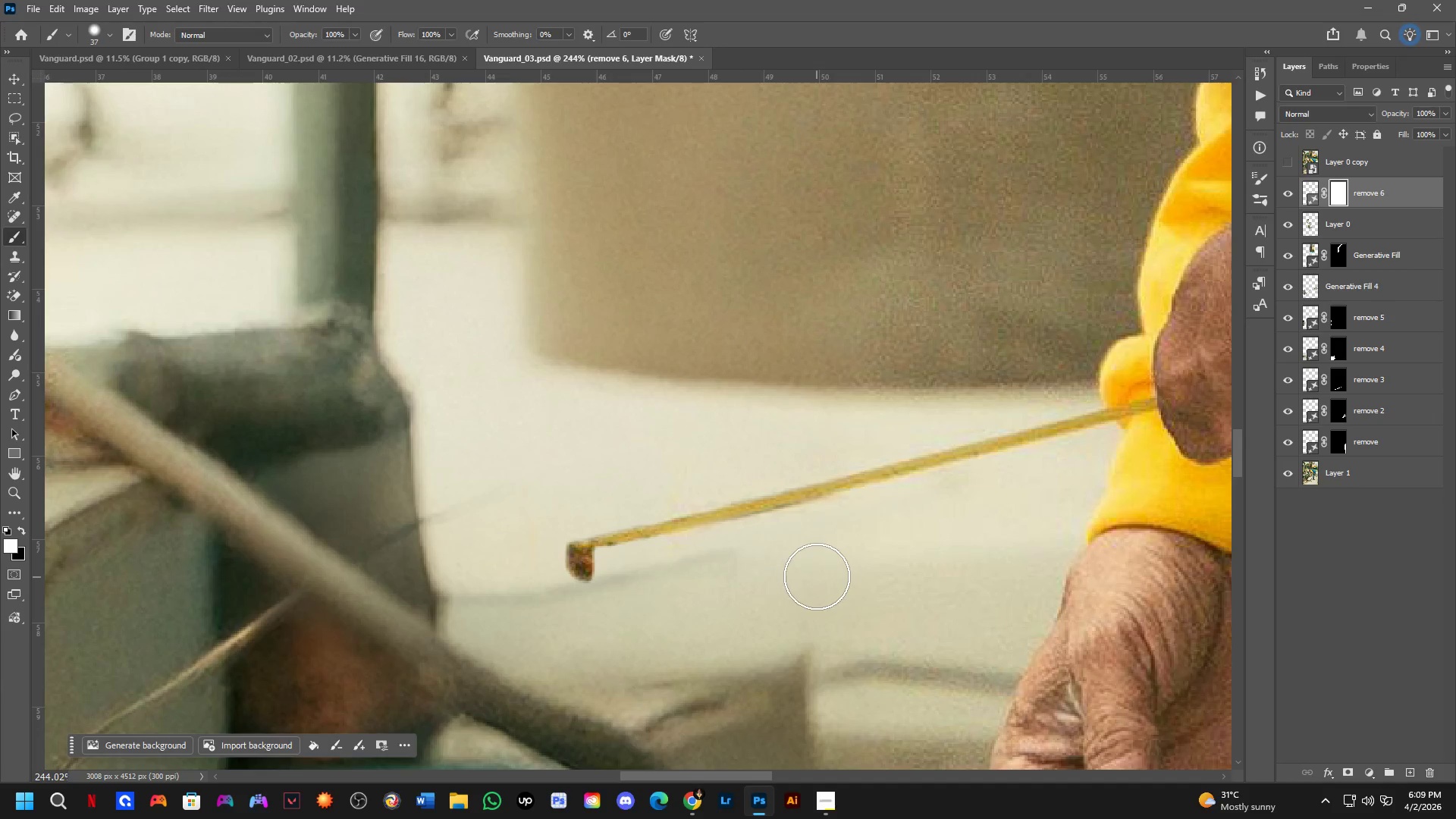 
key(Shift+ShiftLeft)
 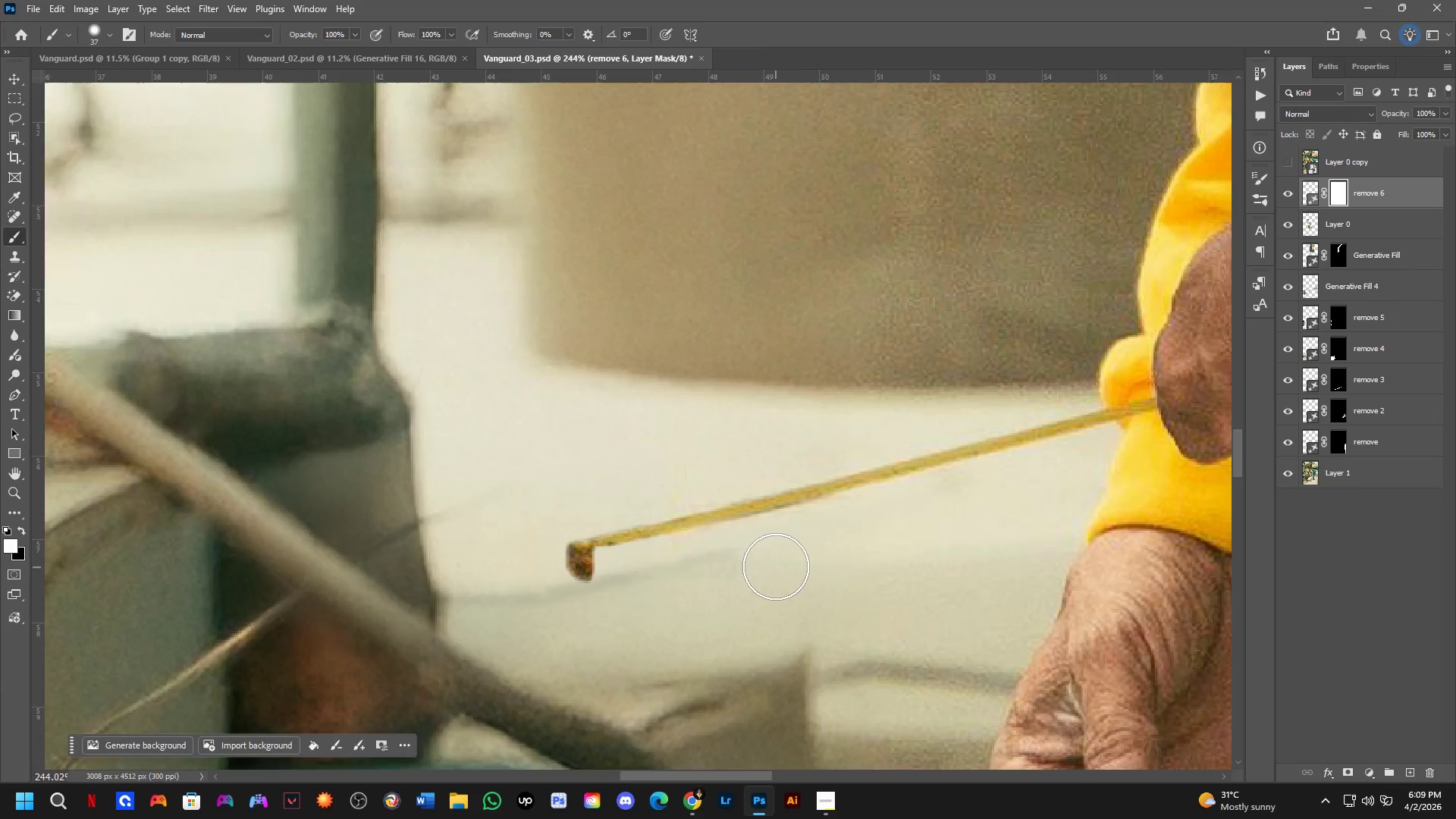 
hold_key(key=Space, duration=0.66)
 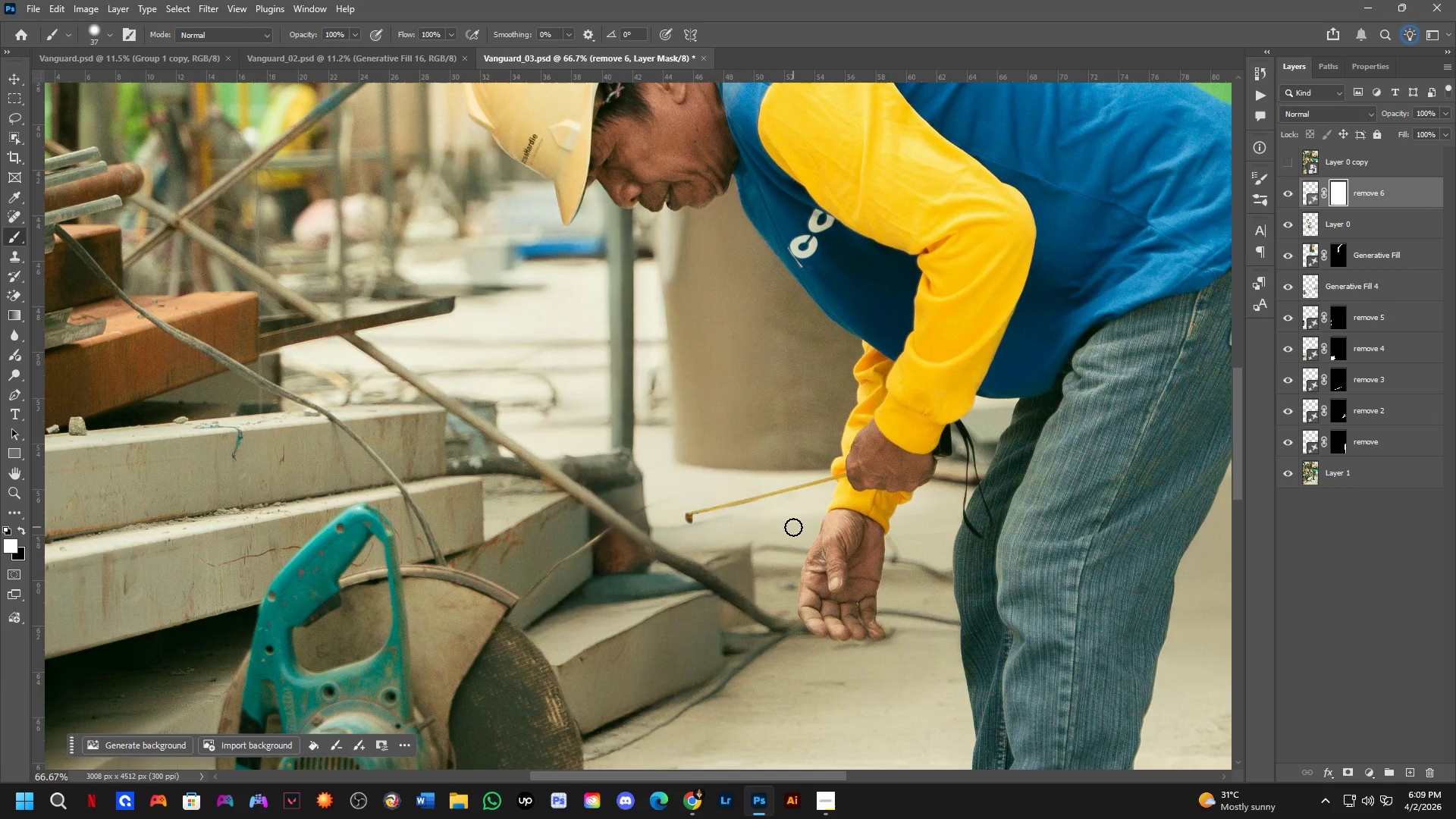 
scroll: coordinate [776, 566], scroll_direction: down, amount: 4.0
 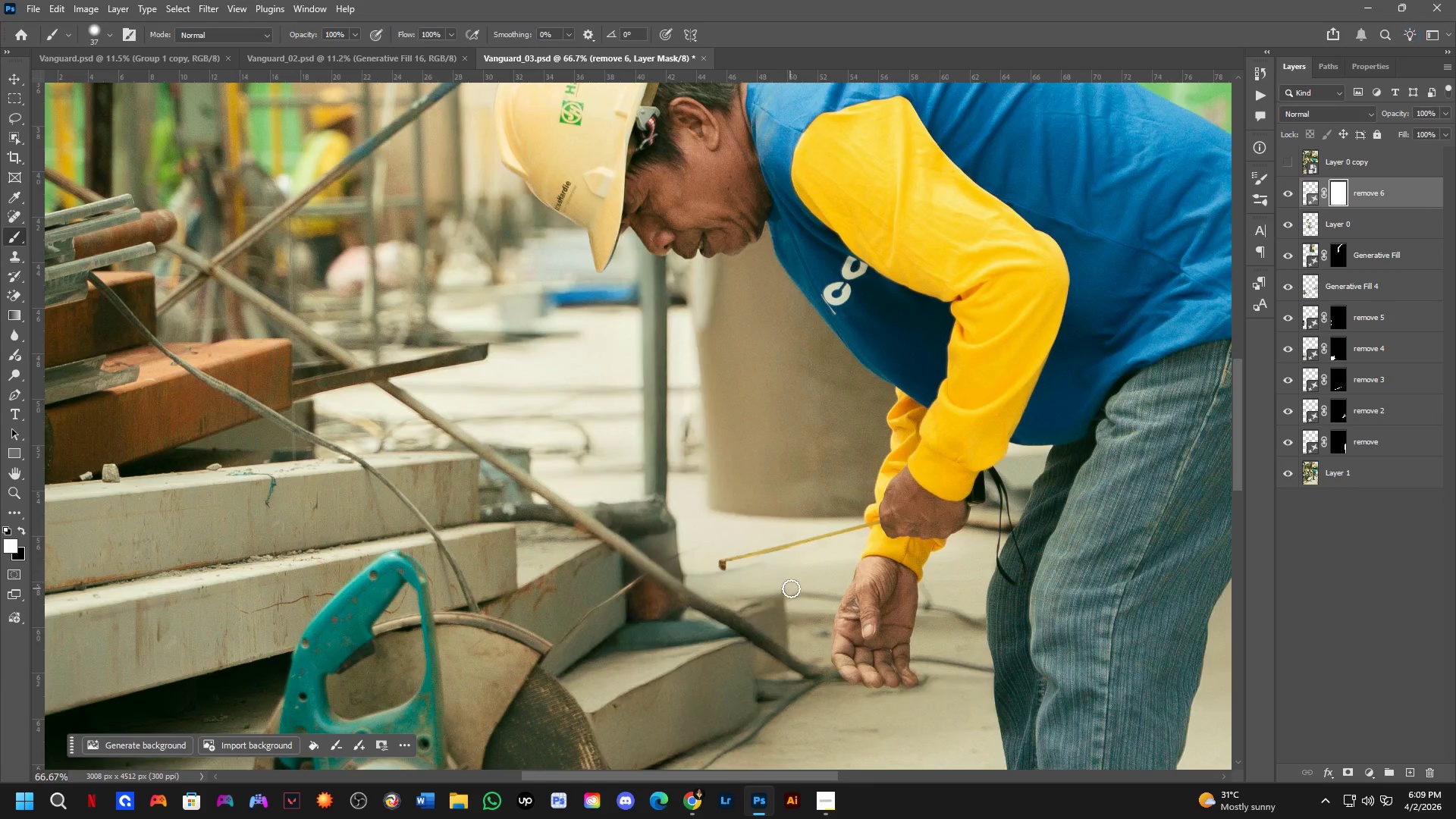 
left_click_drag(start_coordinate=[803, 595], to_coordinate=[770, 548])
 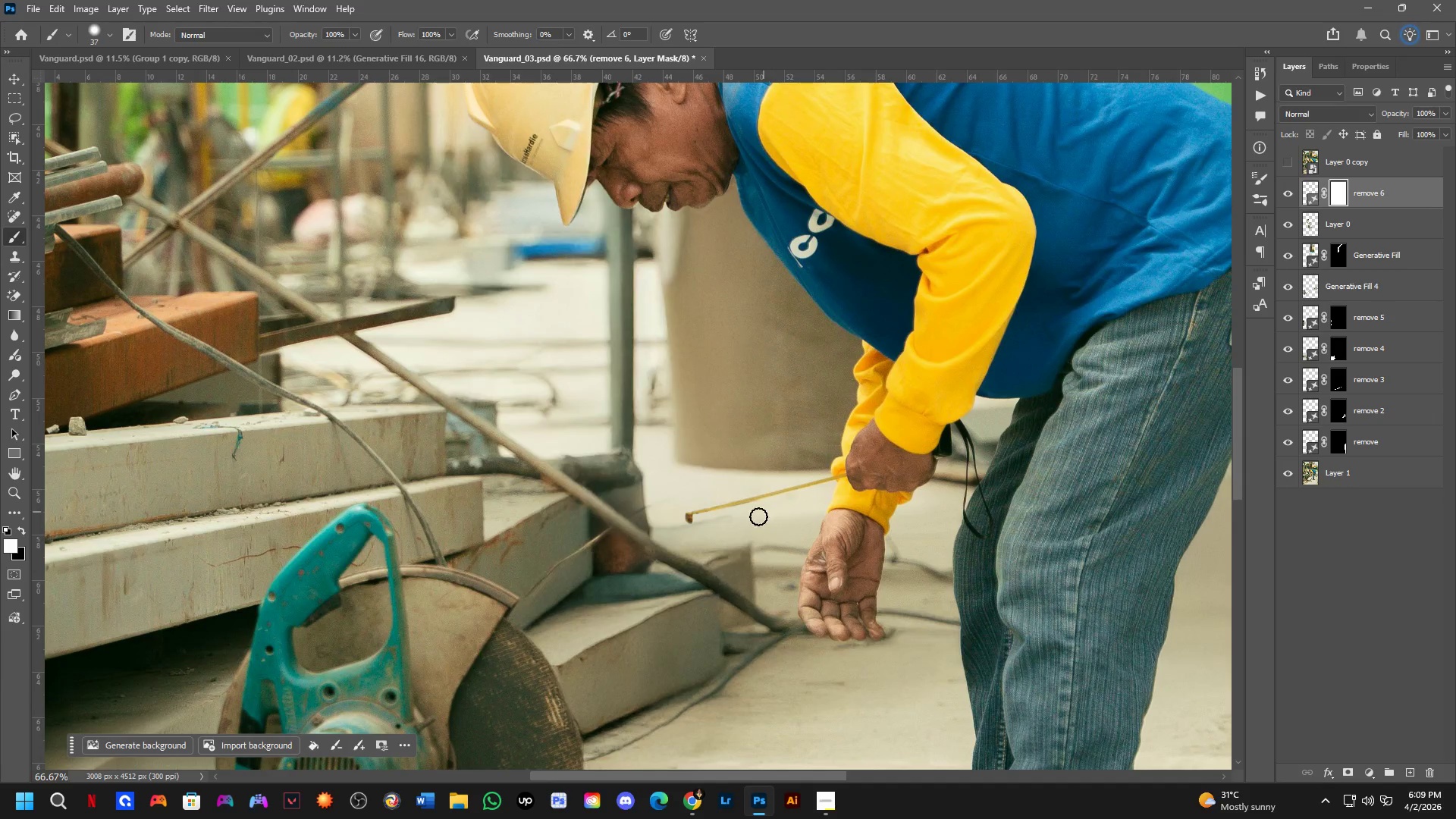 
hold_key(key=Space, duration=0.47)
 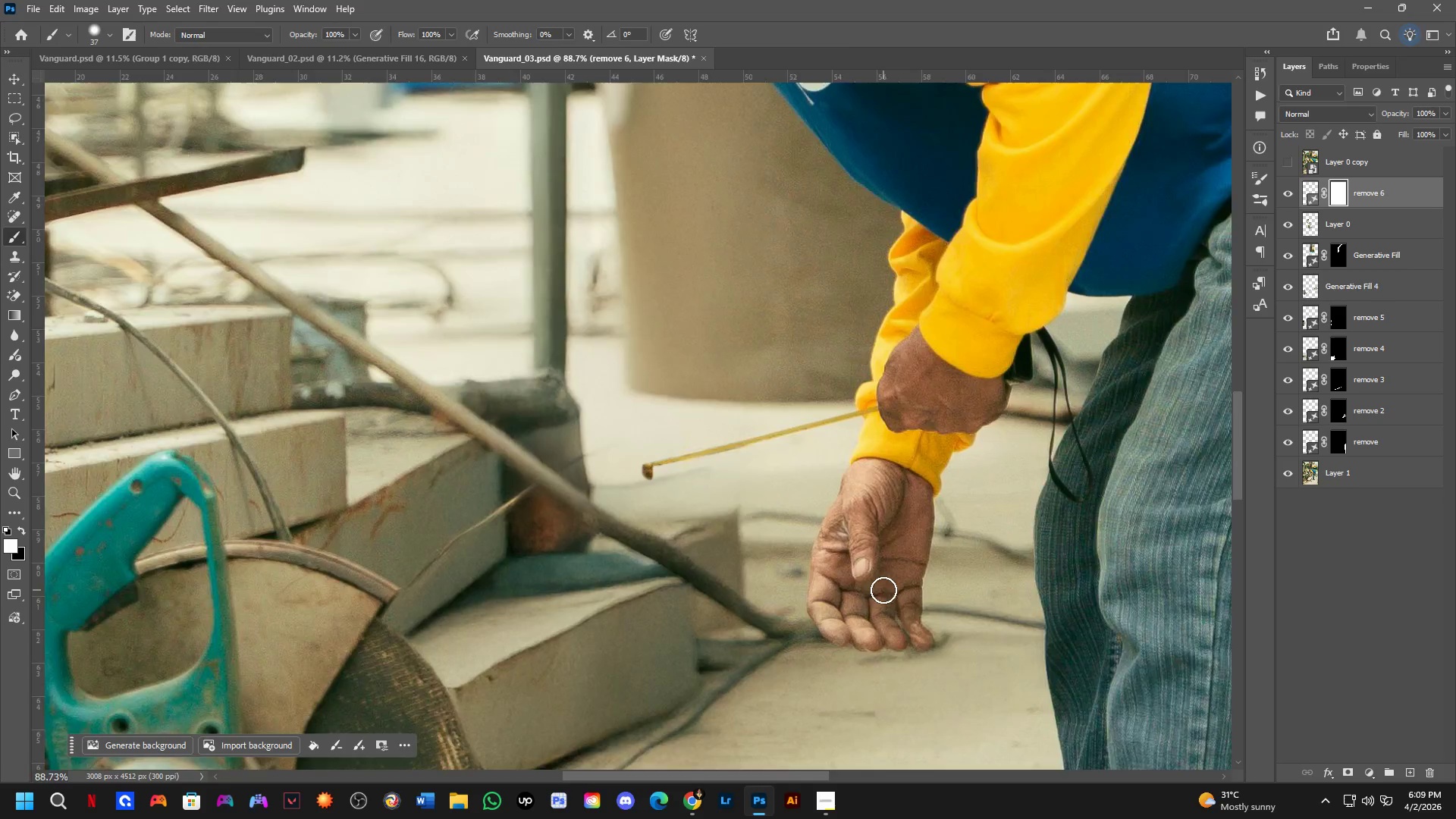 
left_click_drag(start_coordinate=[725, 579], to_coordinate=[719, 551])
 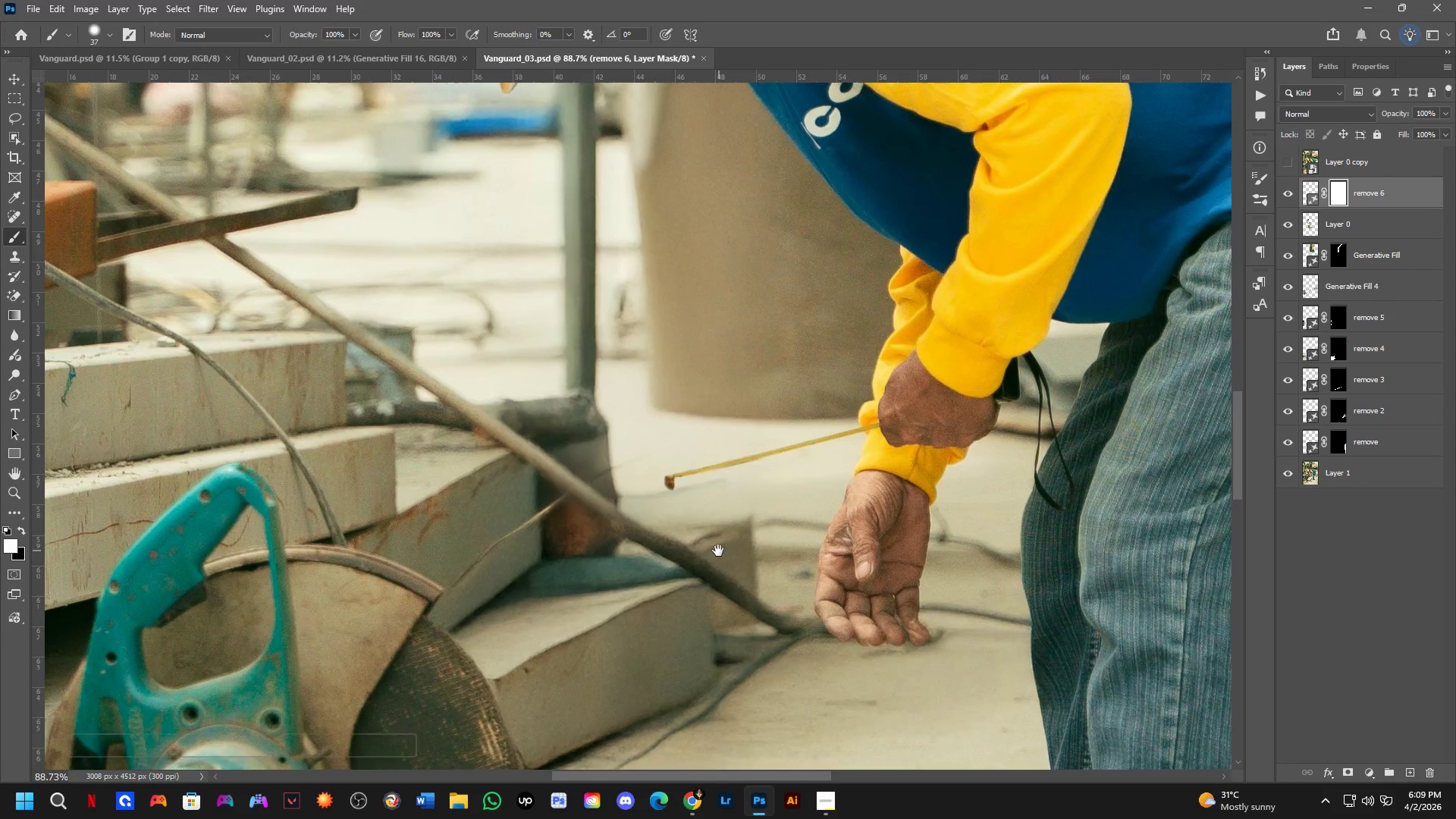 
scroll: coordinate [730, 541], scroll_direction: up, amount: 3.0
 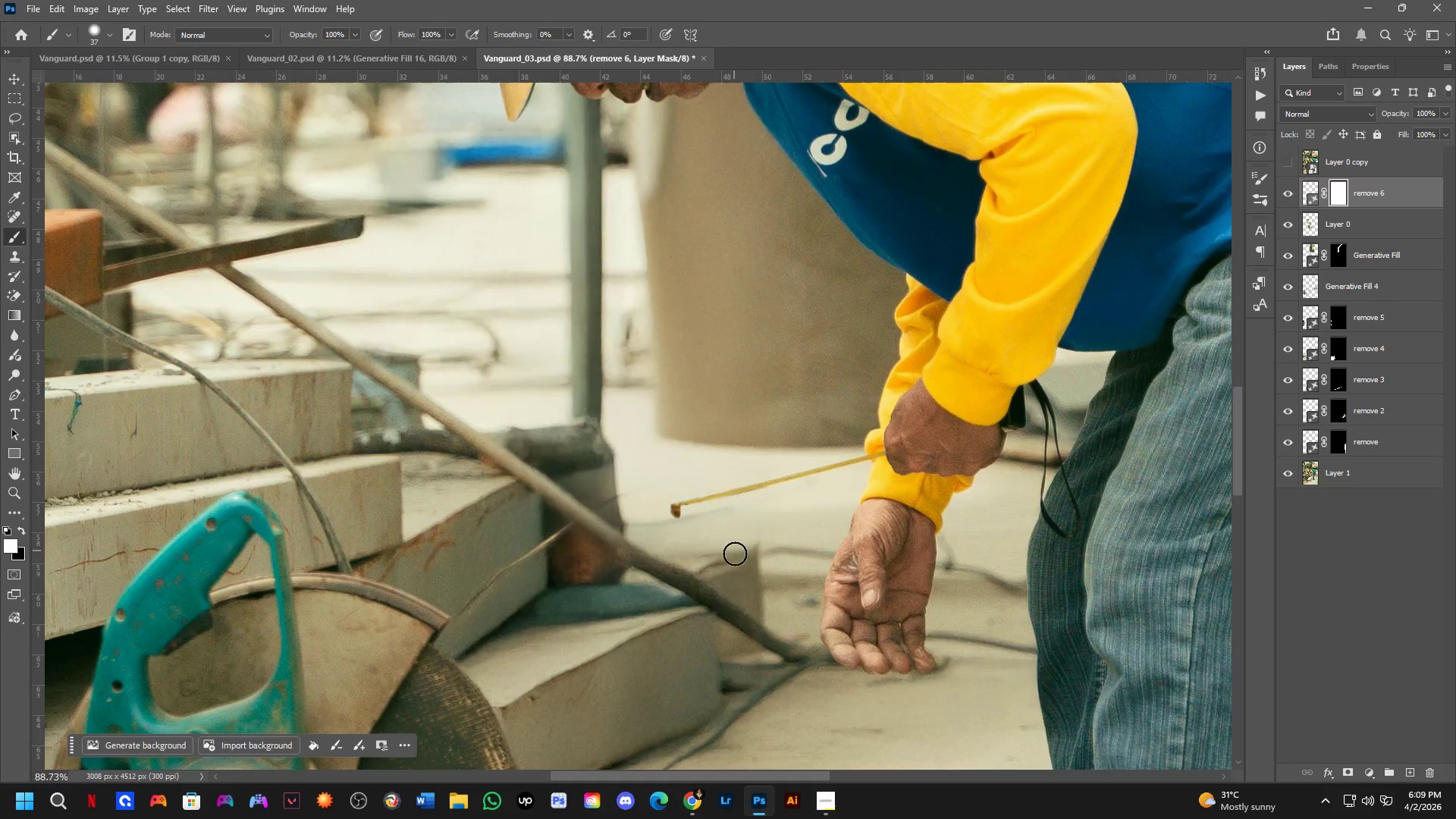 
key(Shift+ShiftLeft)
 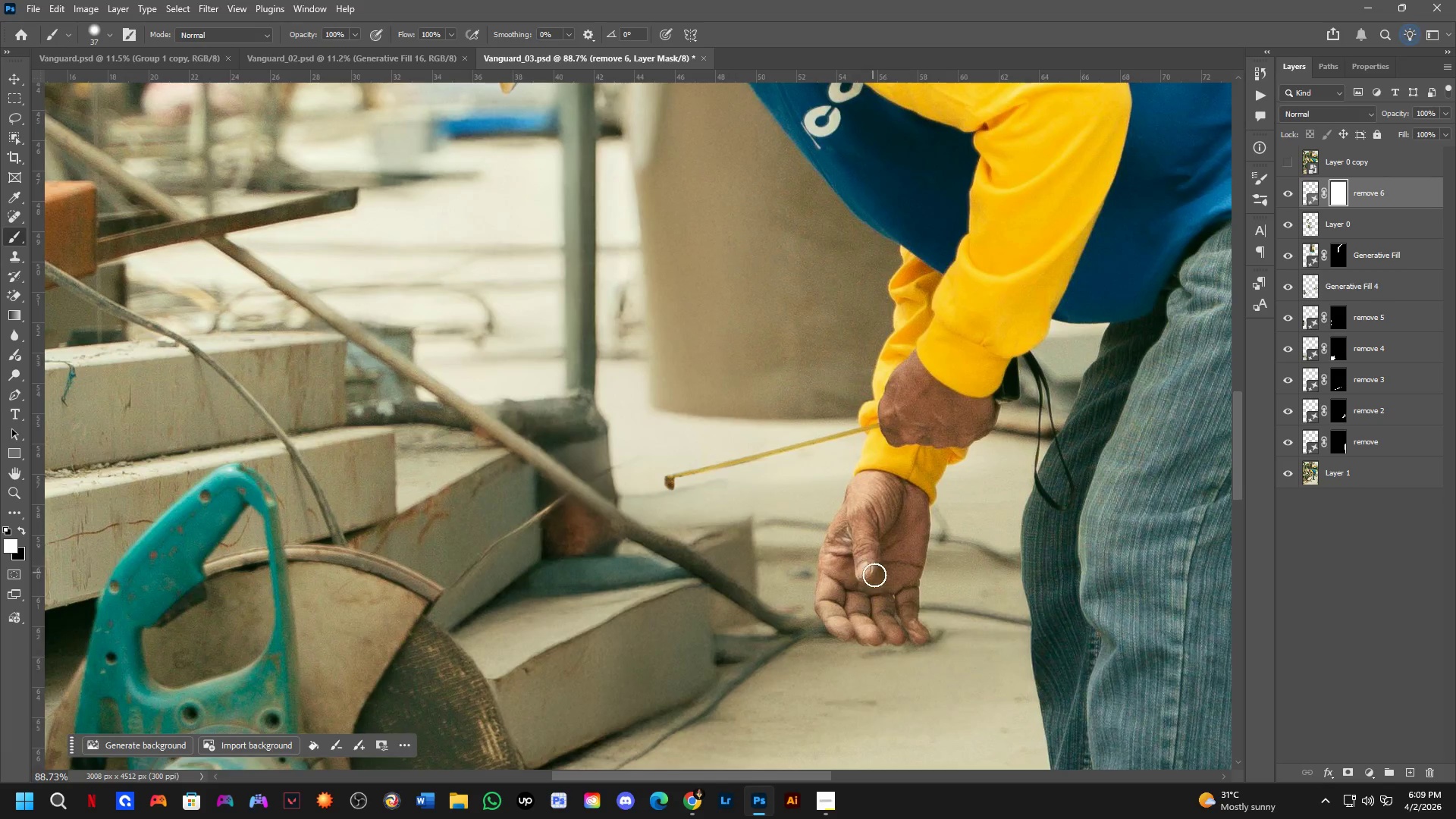 
scroll: coordinate [890, 600], scroll_direction: up, amount: 5.0
 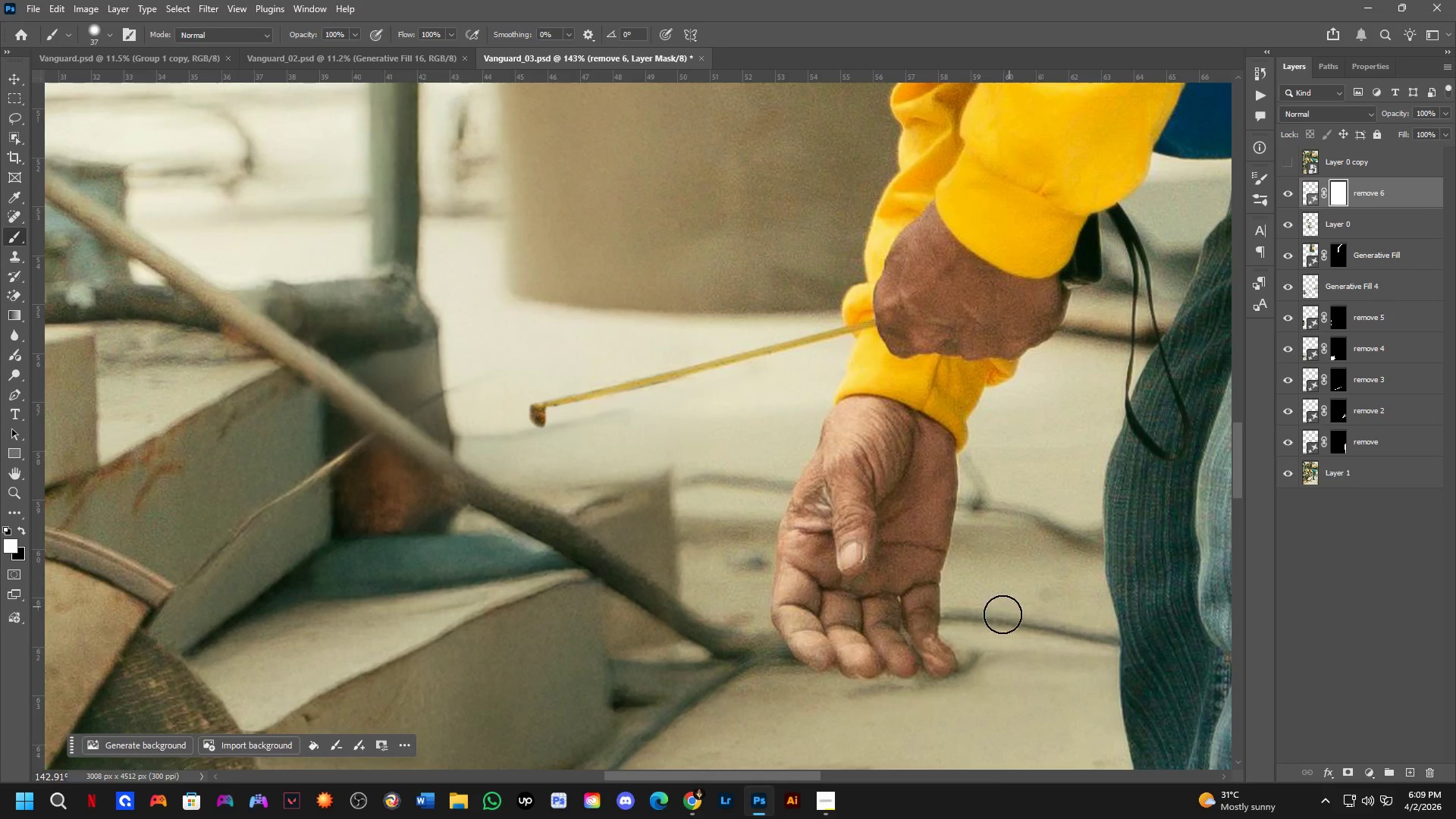 
left_click_drag(start_coordinate=[971, 645], to_coordinate=[998, 627])
 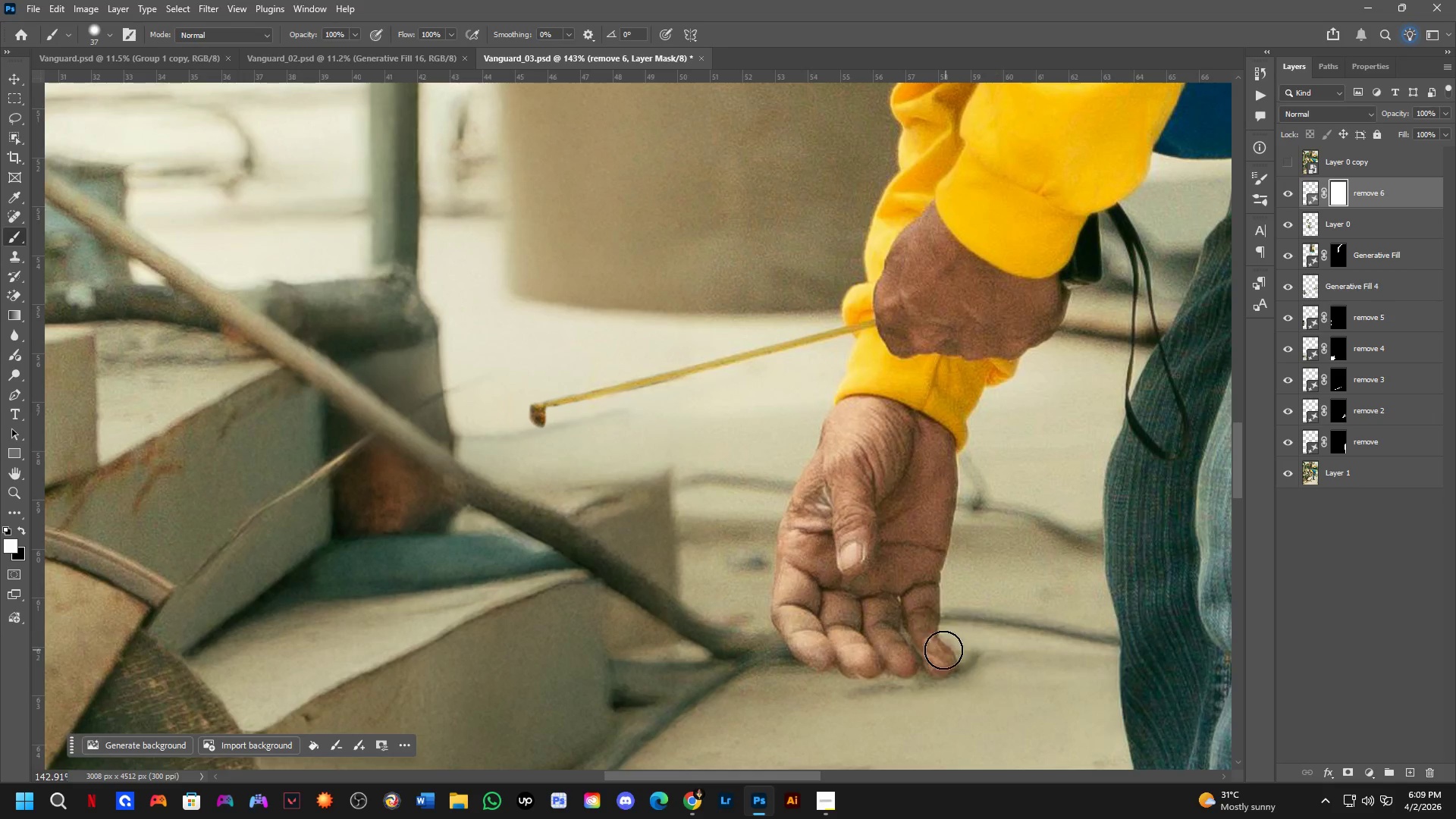 
key(X)
 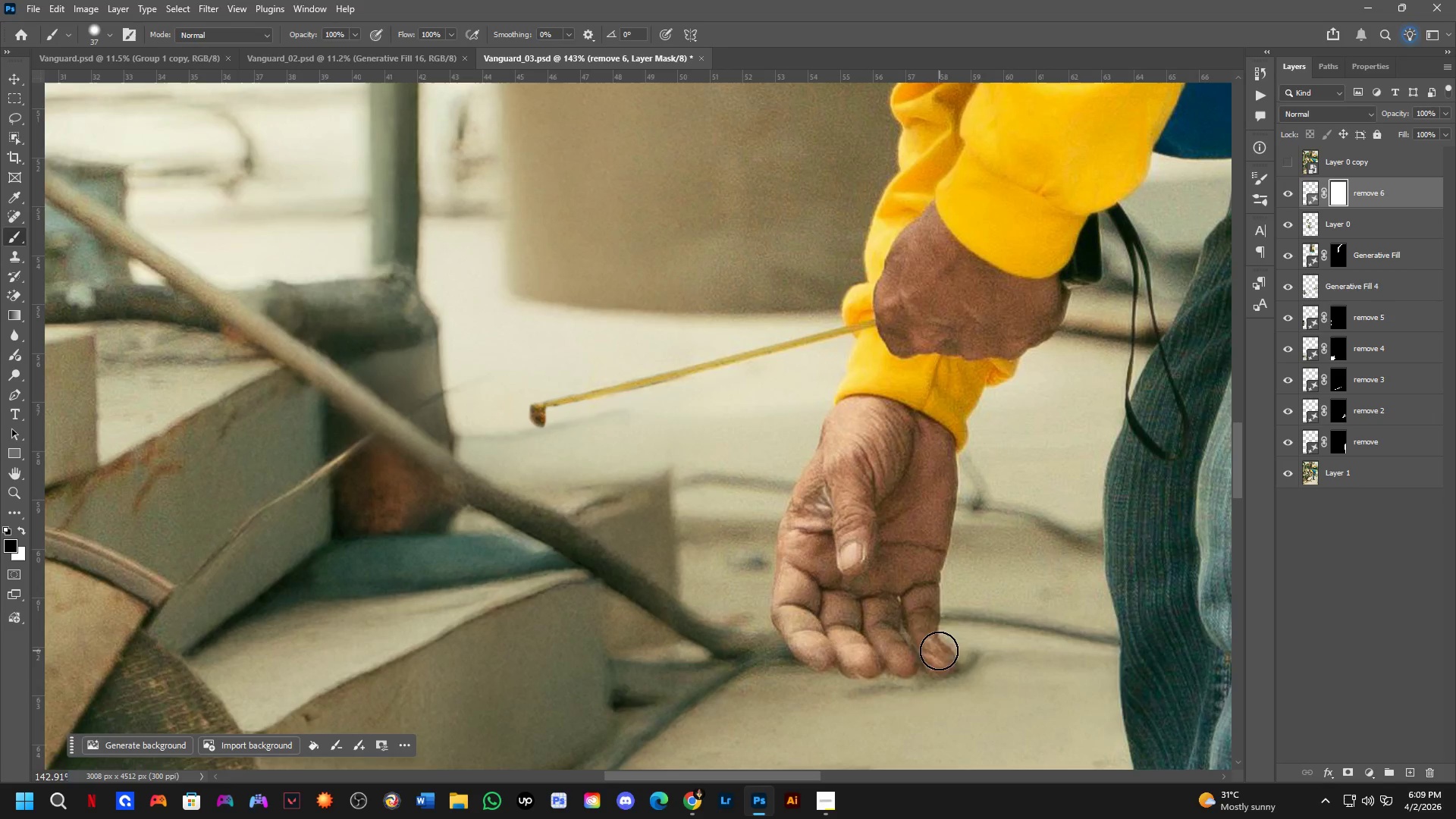 
left_click_drag(start_coordinate=[935, 655], to_coordinate=[952, 647])
 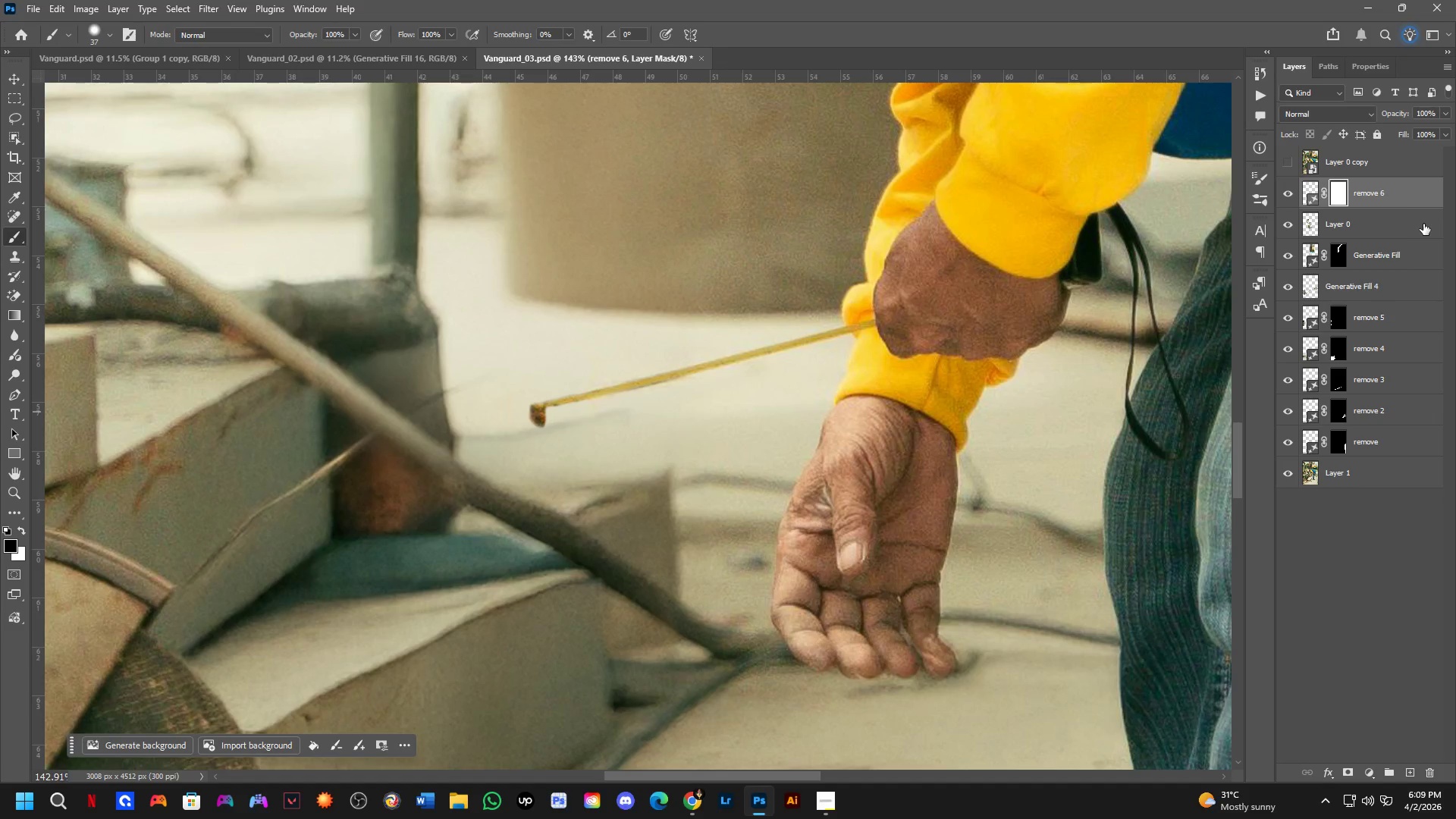 
key(Control+Shift+ShiftLeft)
 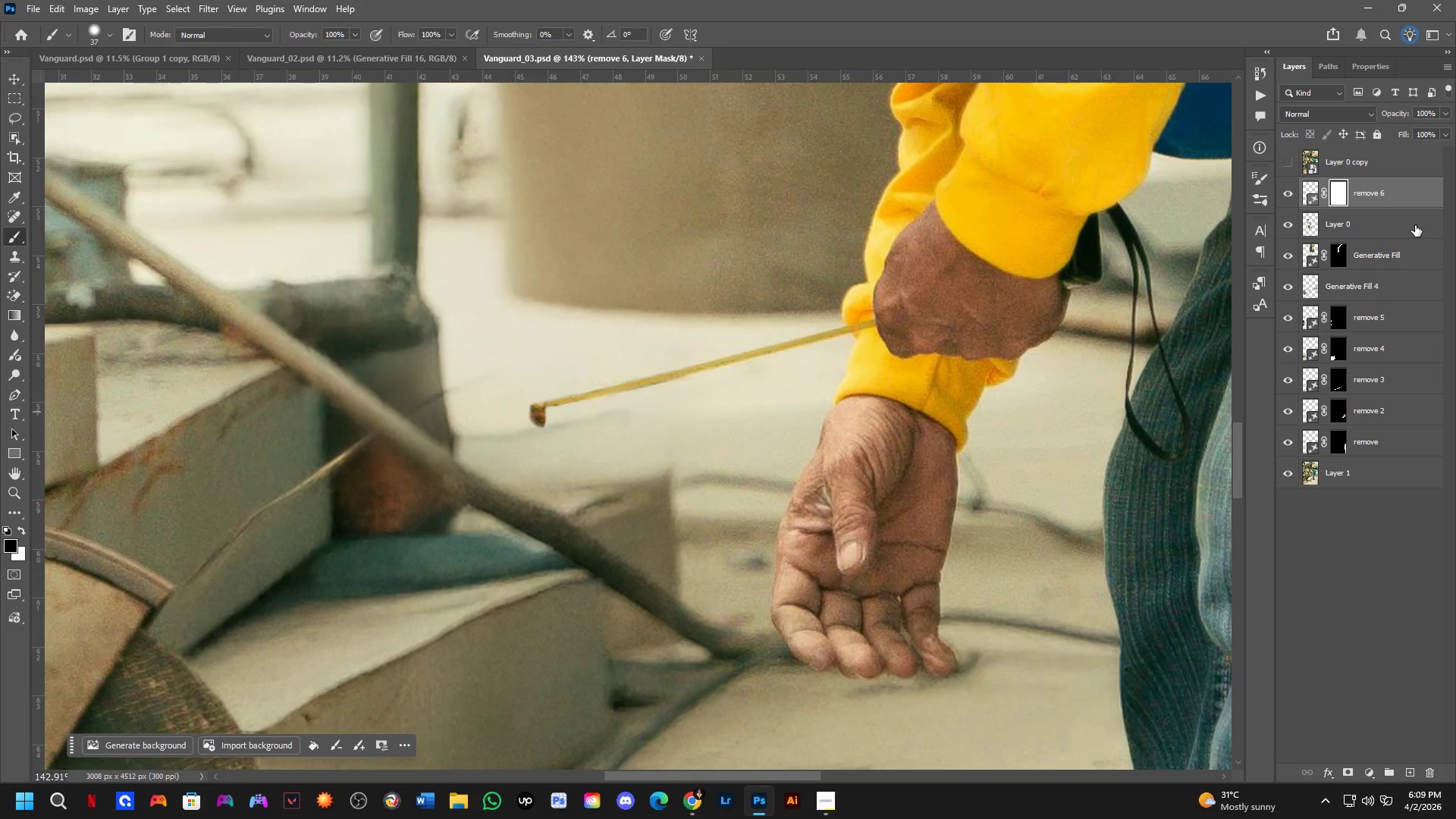 
left_click([1415, 225])
 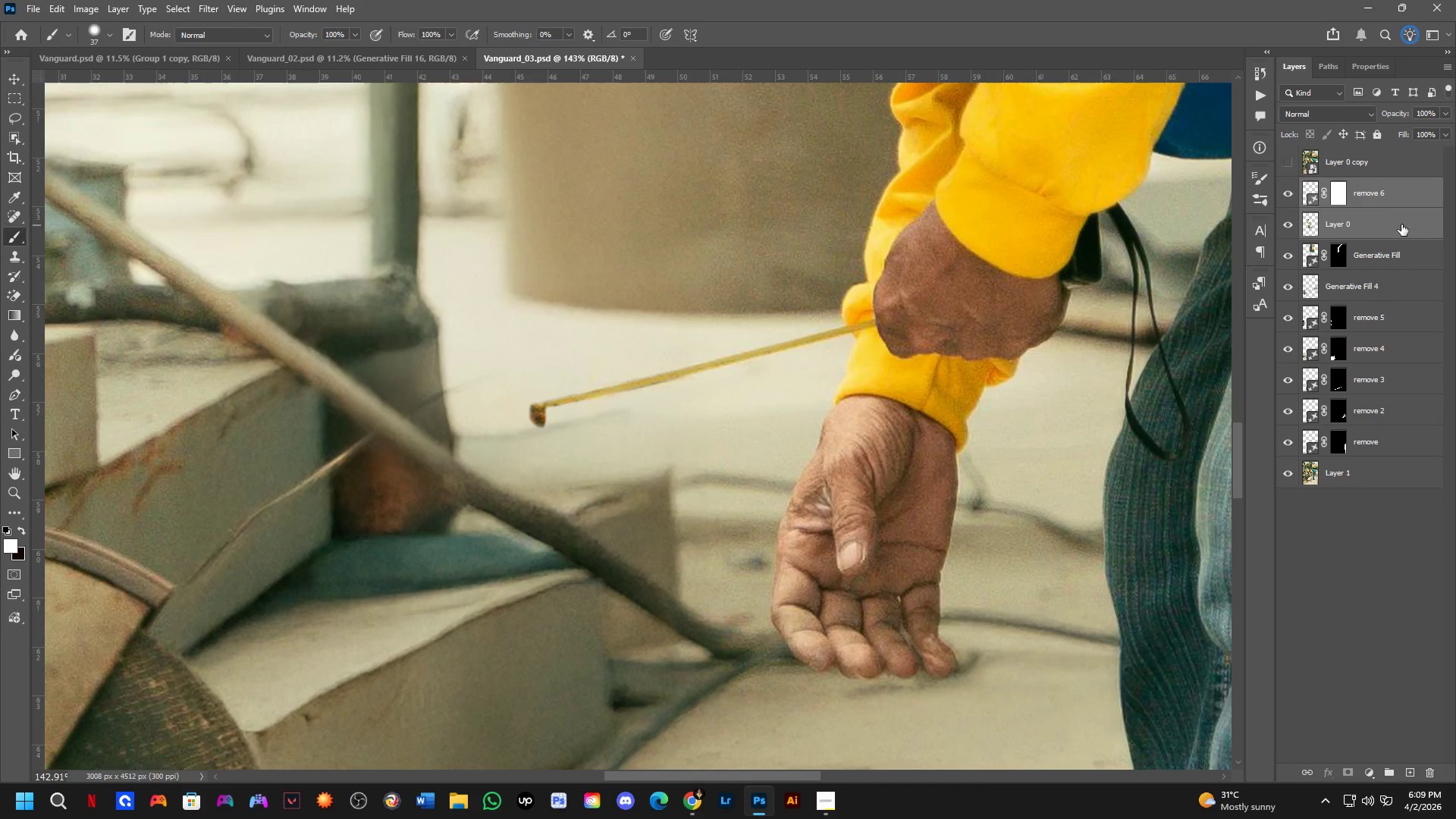 
key(Control+E)
 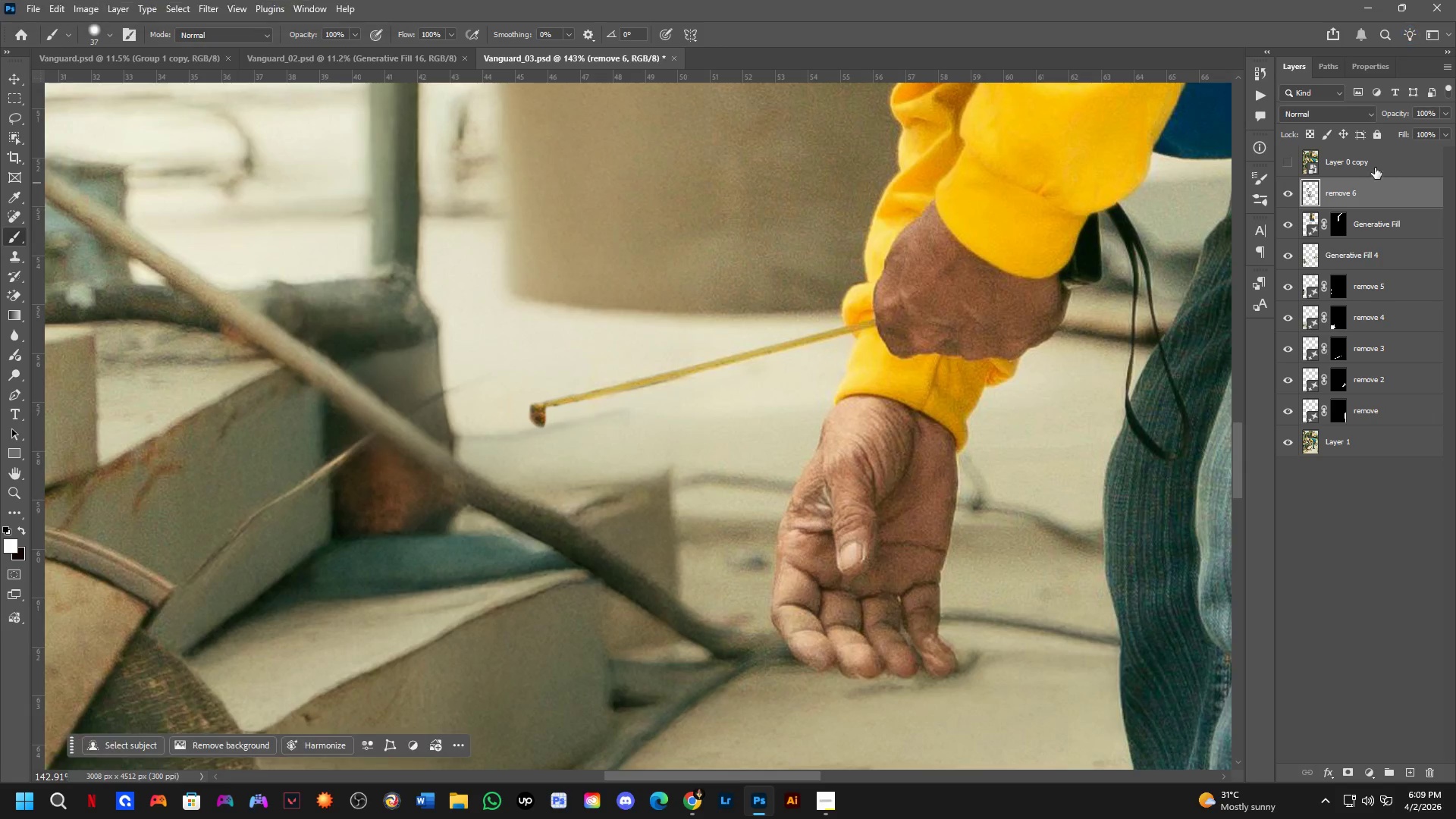 
left_click([1370, 162])
 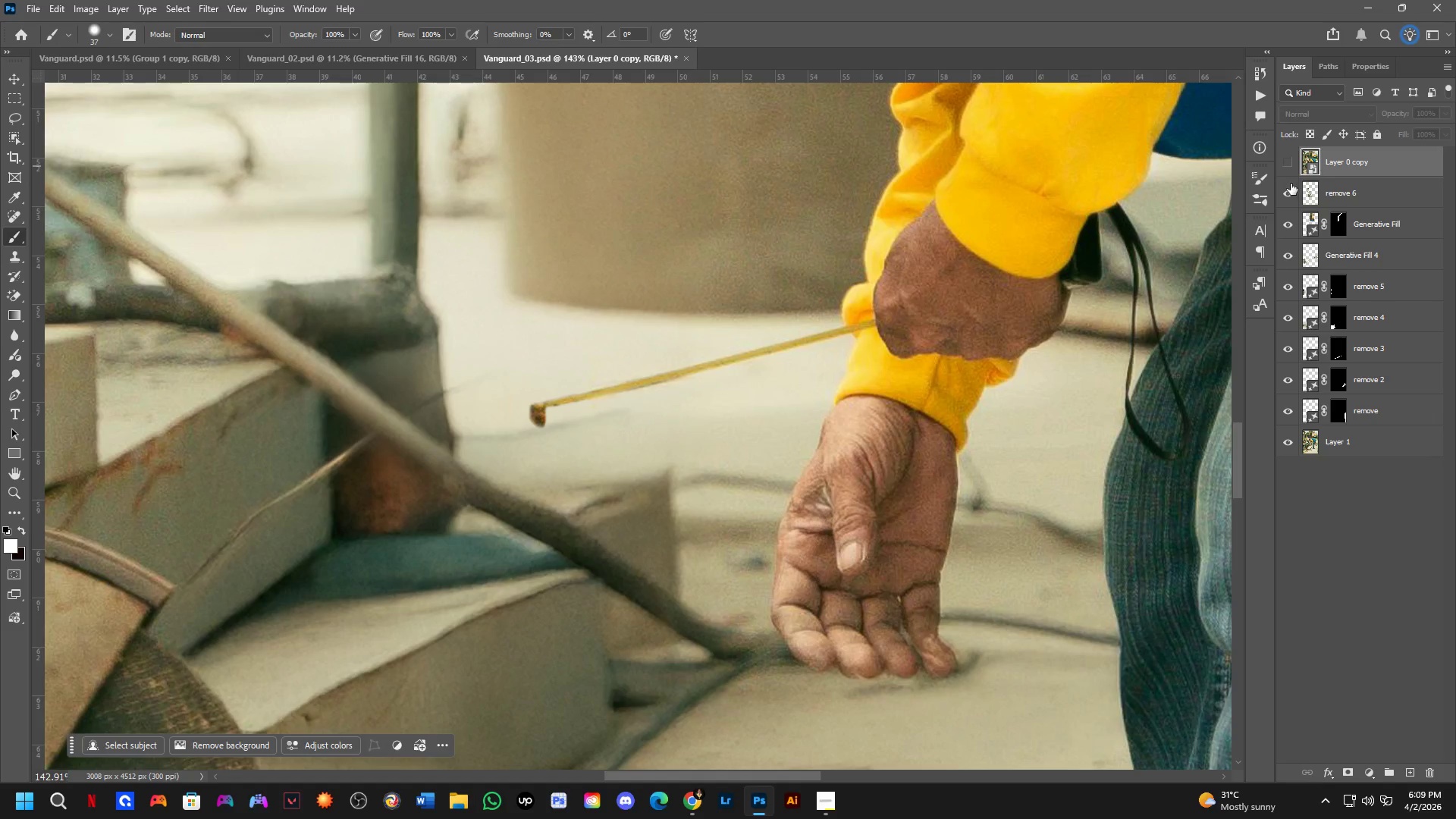 
left_click([1284, 167])
 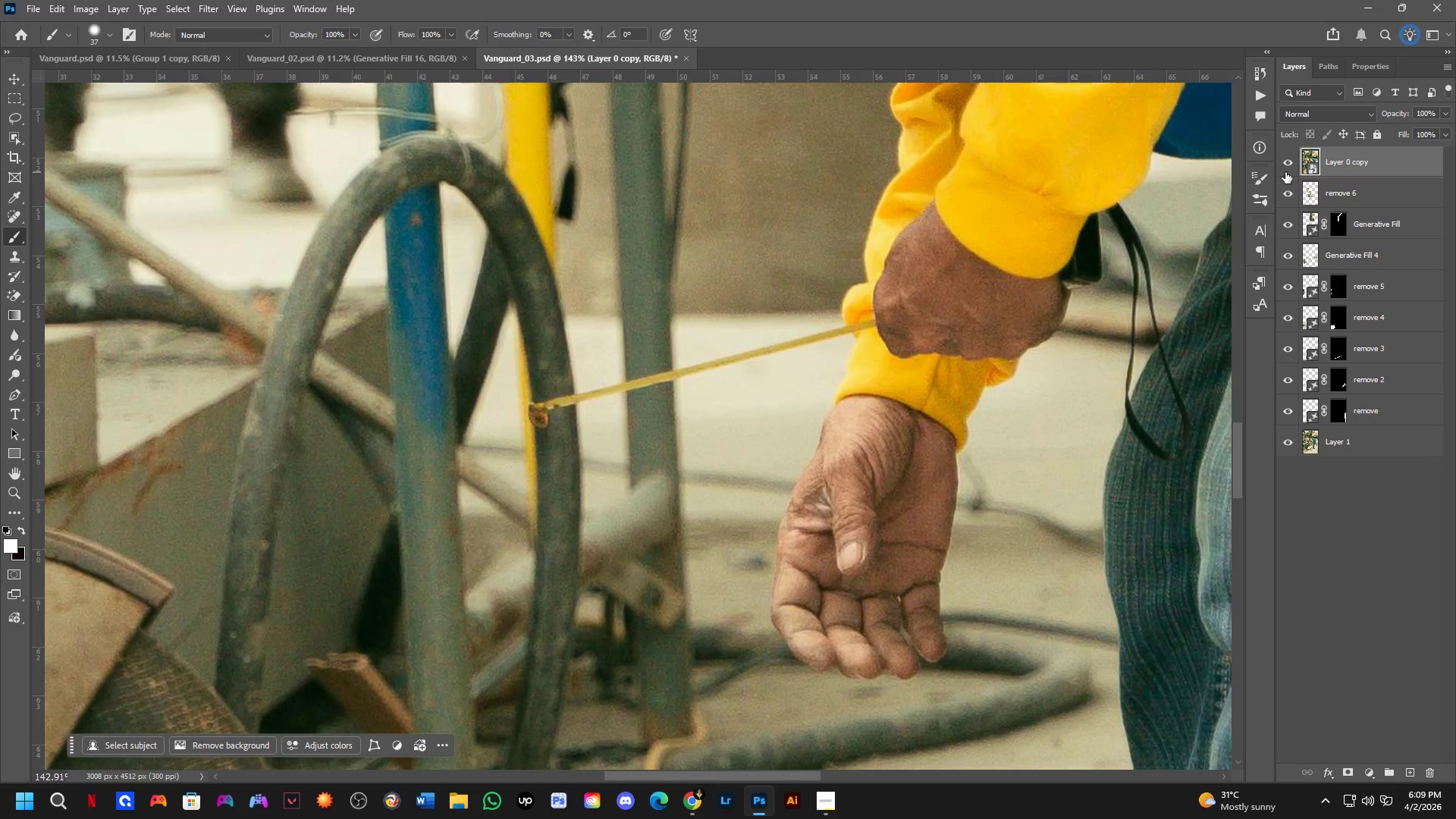 
key(Shift+ShiftLeft)
 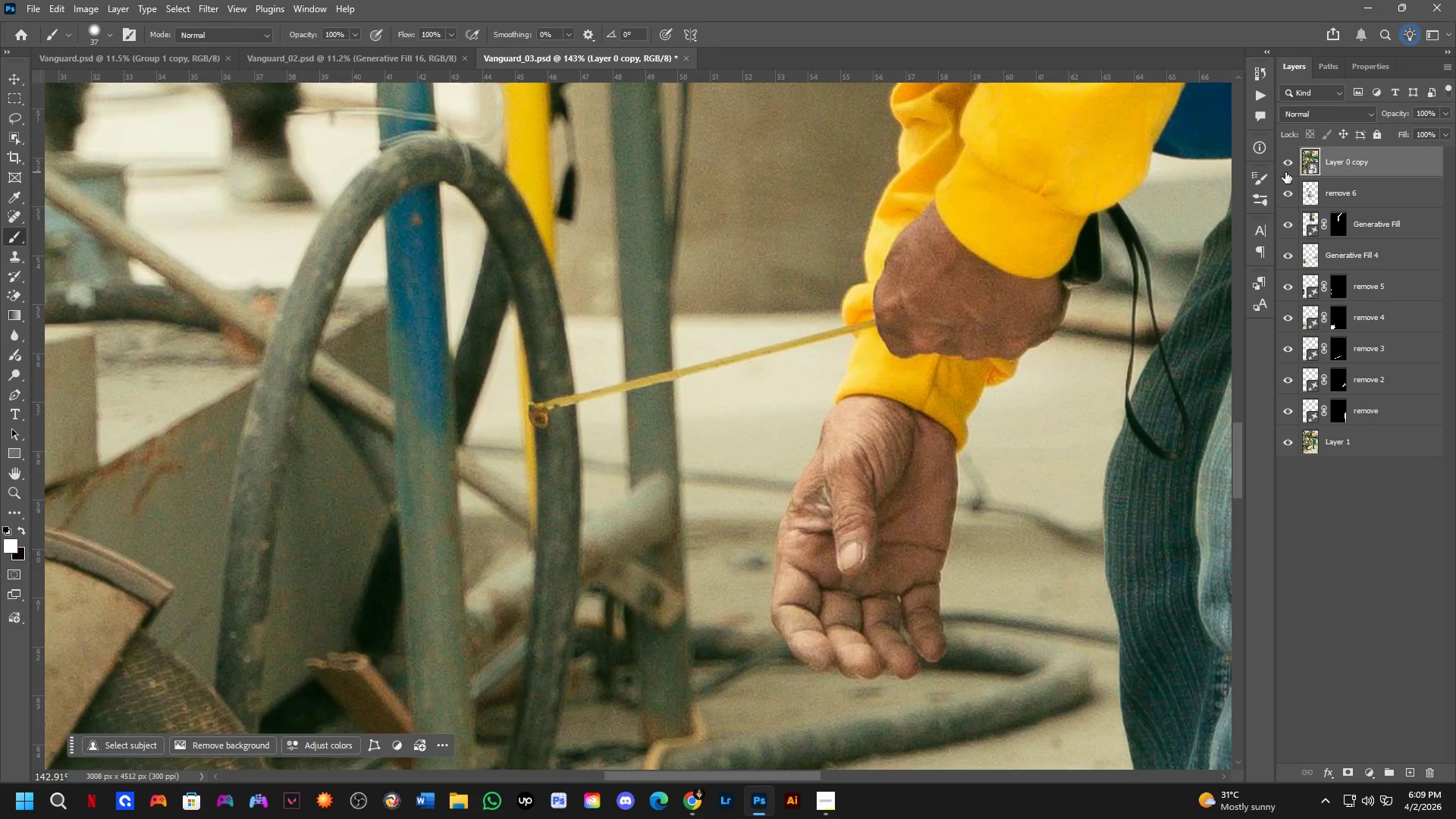 
key(Control+J)
 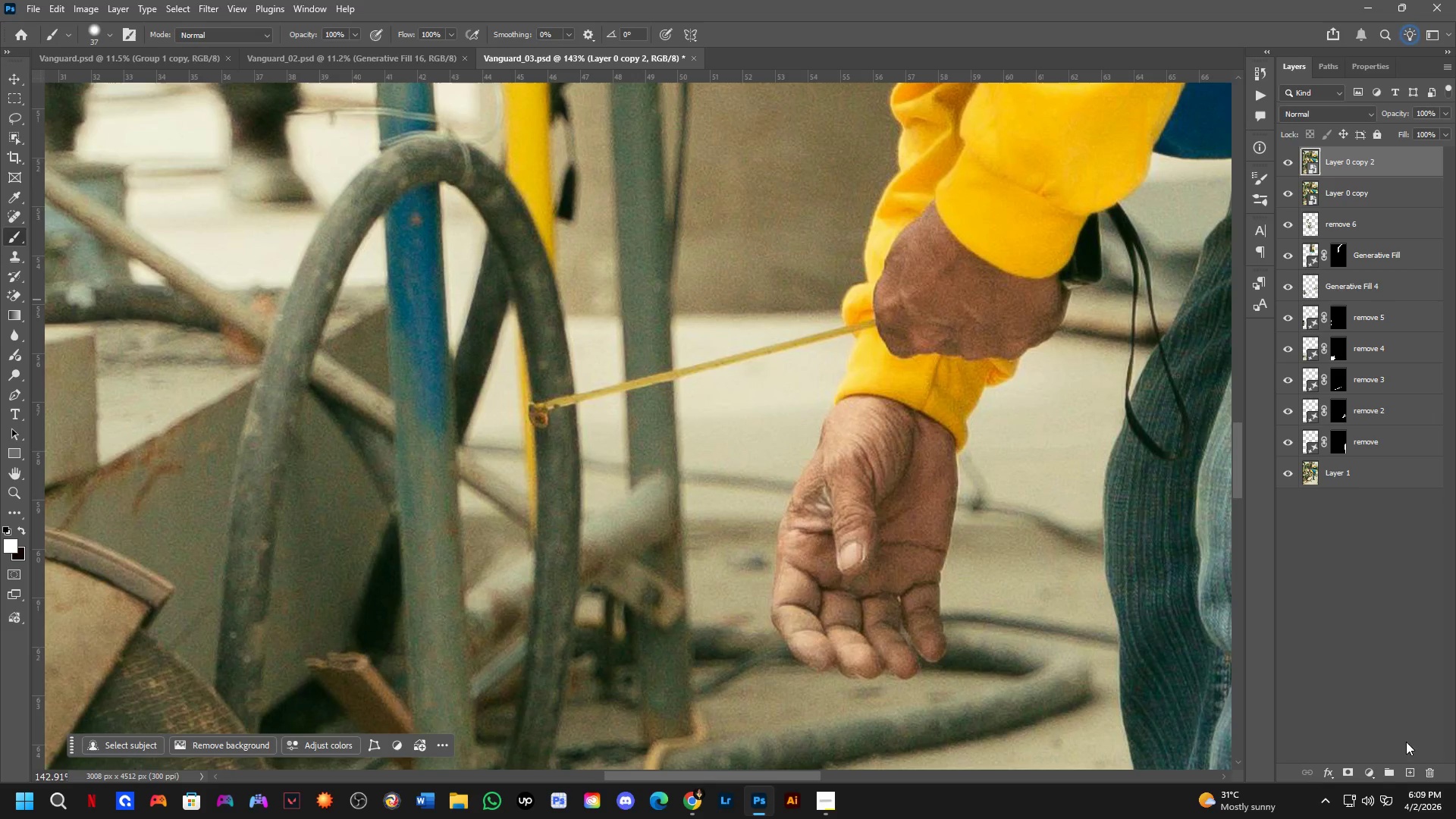 
left_click([1353, 770])
 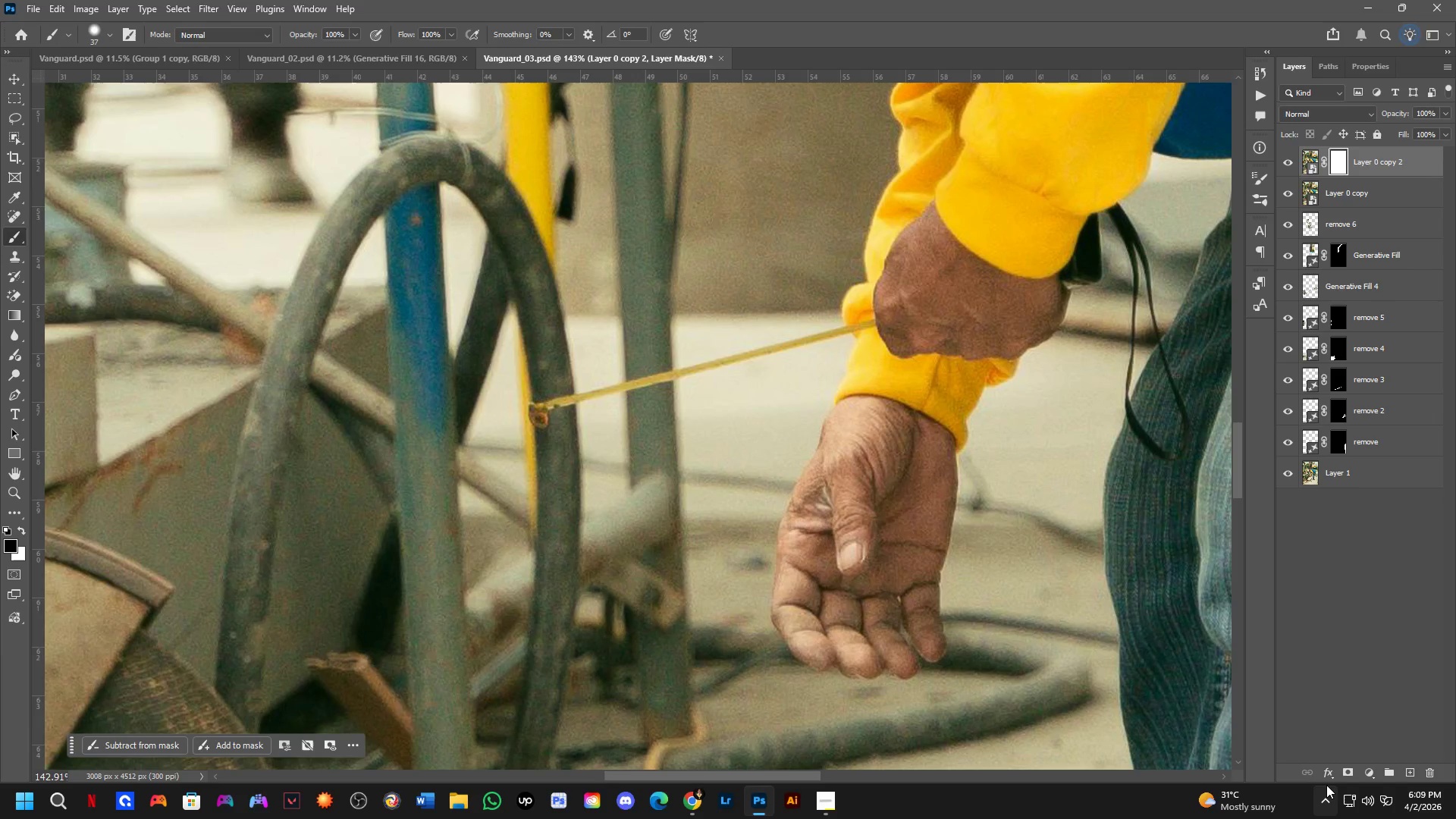 
key(Control+ControlLeft)
 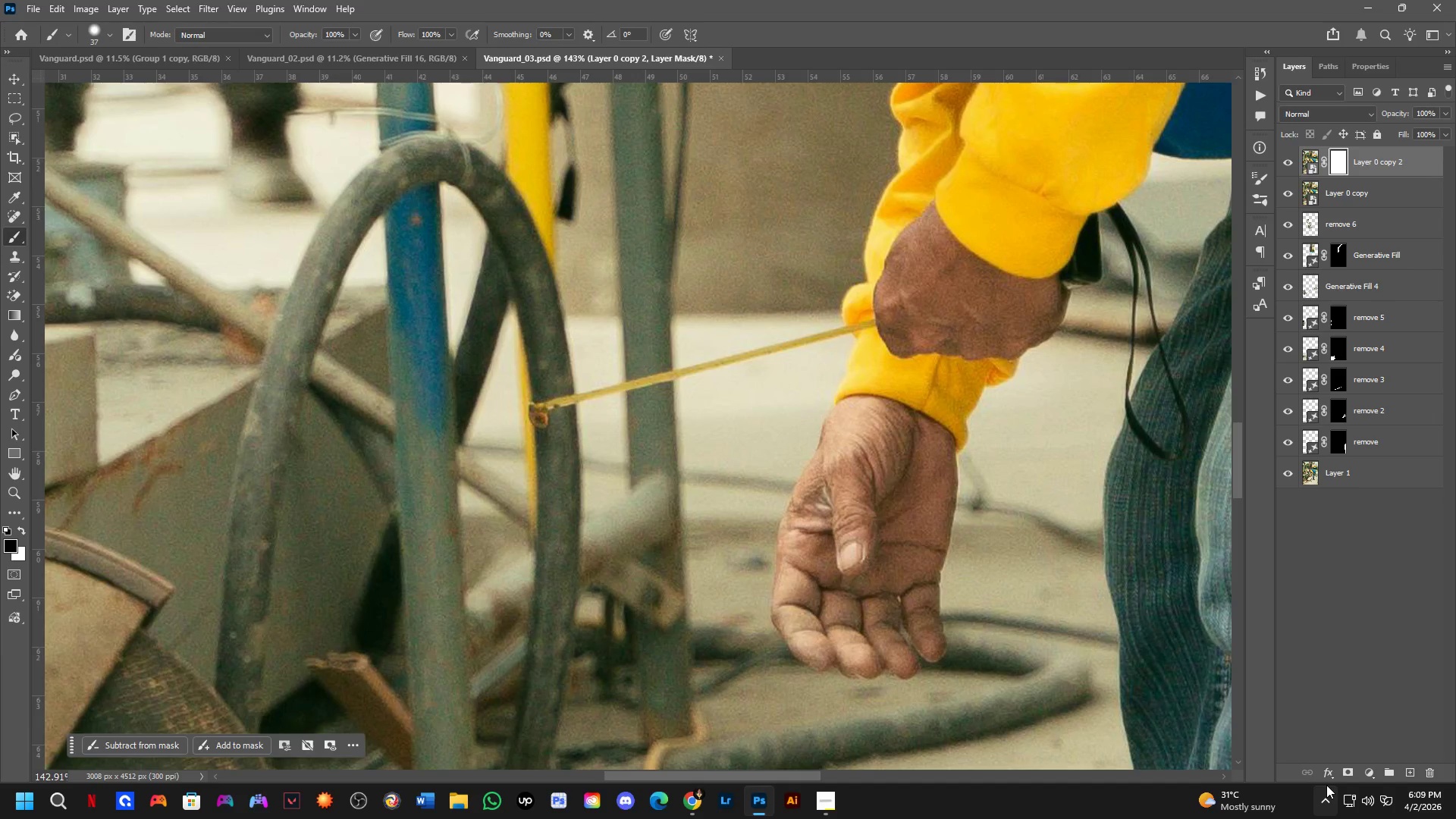 
key(Control+I)
 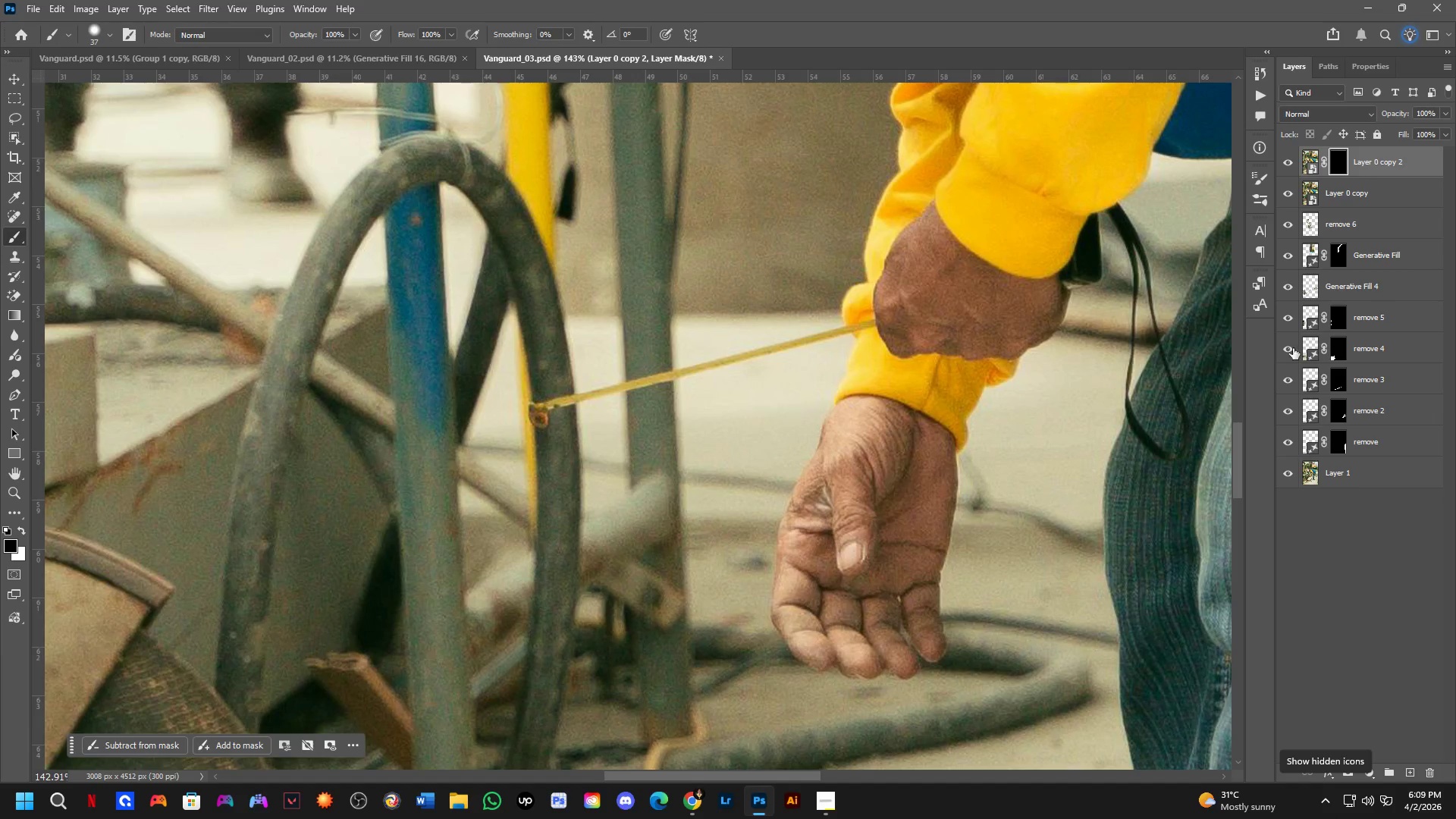 
left_click_drag(start_coordinate=[1363, 196], to_coordinate=[1361, 120])
 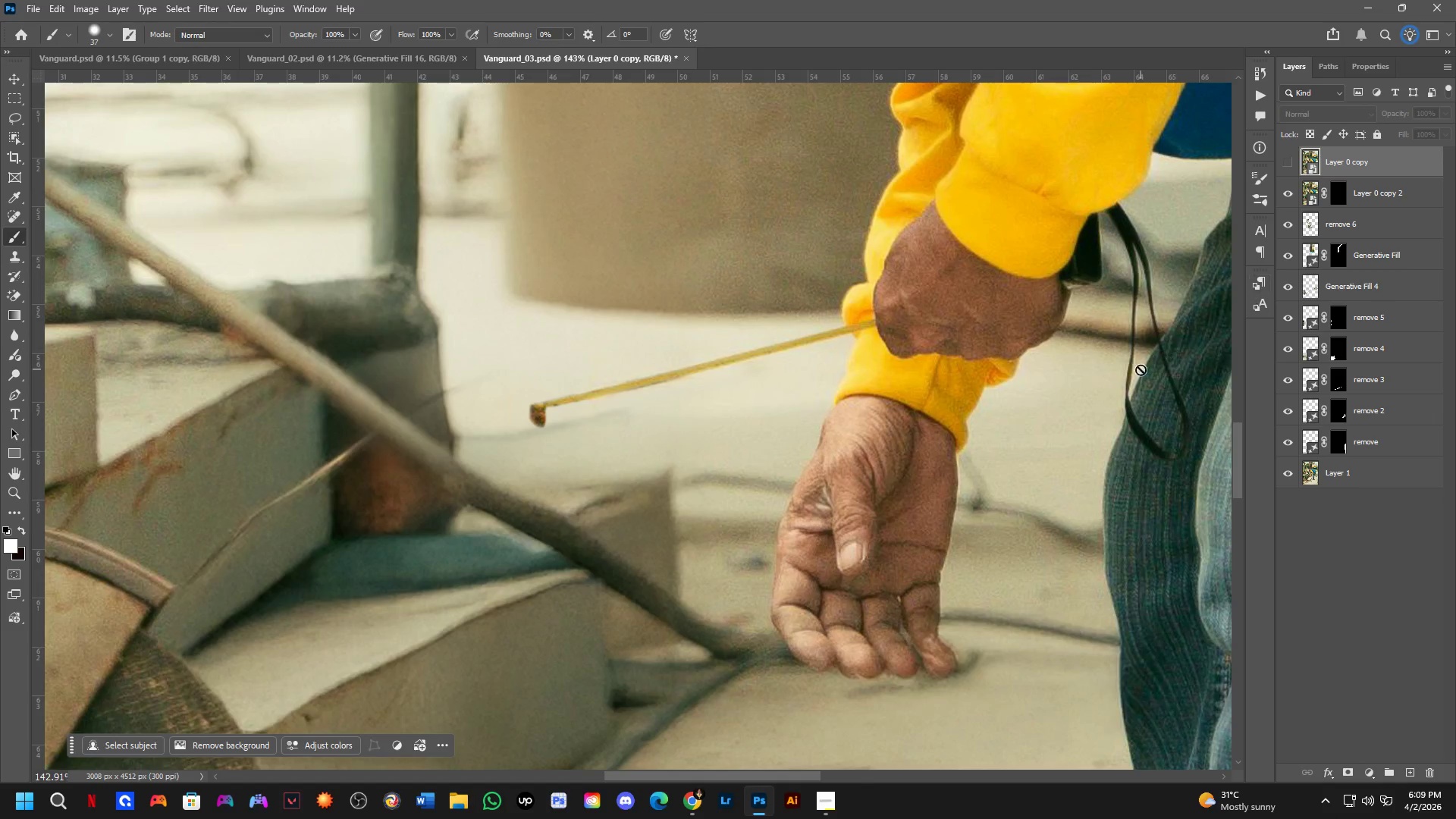 
hold_key(key=Space, duration=0.36)
 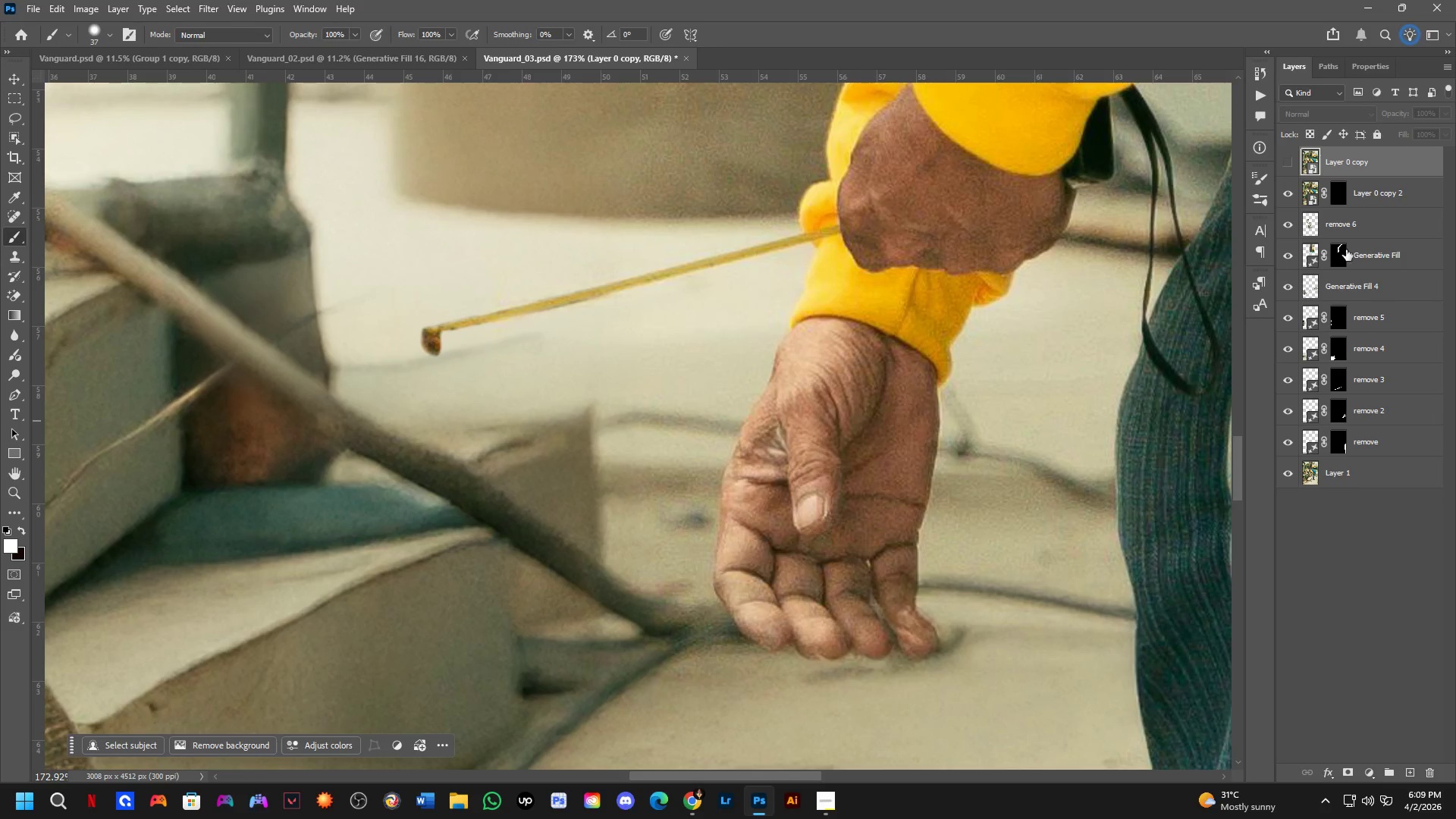 
left_click_drag(start_coordinate=[934, 662], to_coordinate=[911, 644])
 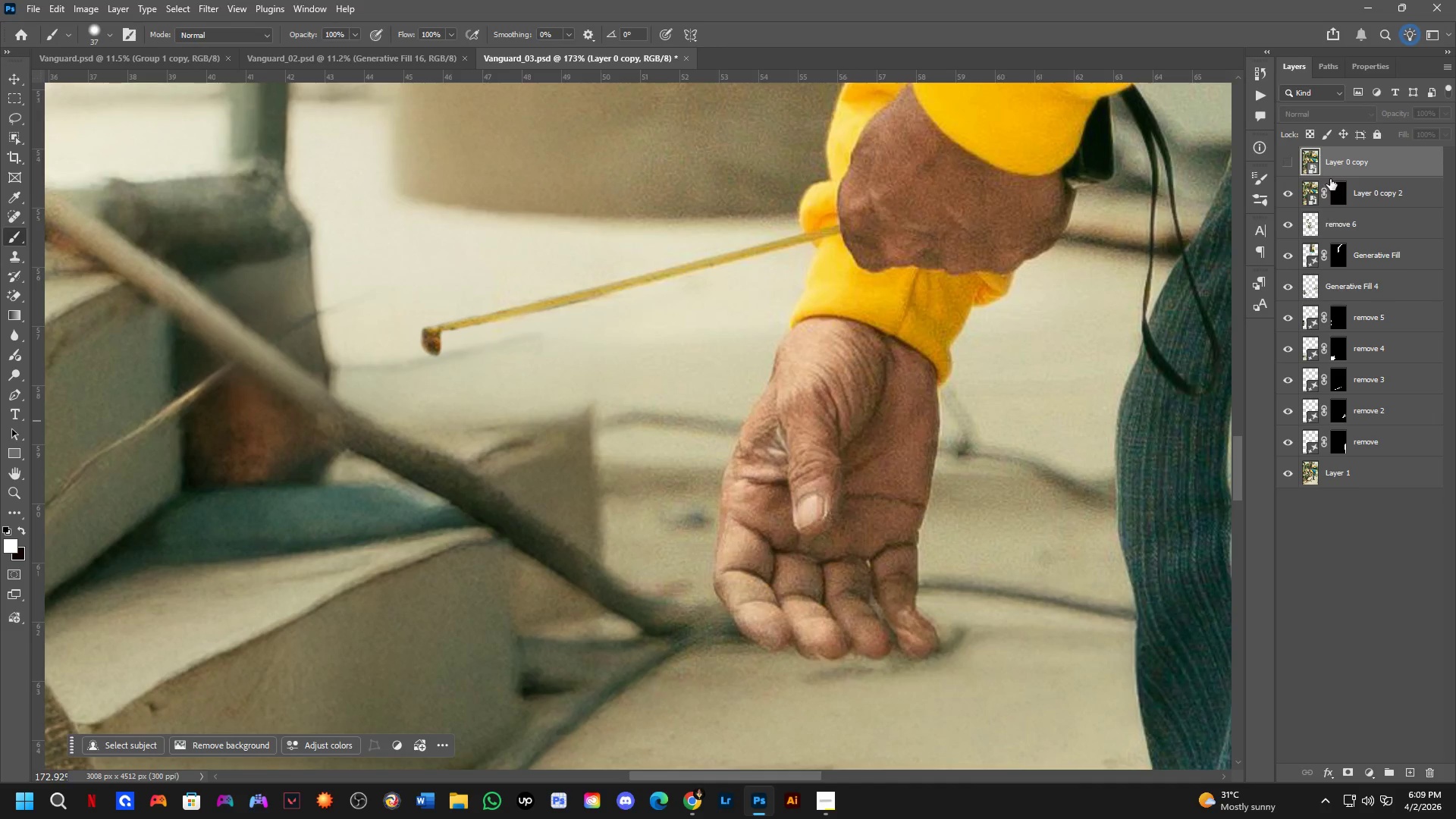 
scroll: coordinate [933, 679], scroll_direction: up, amount: 2.0
 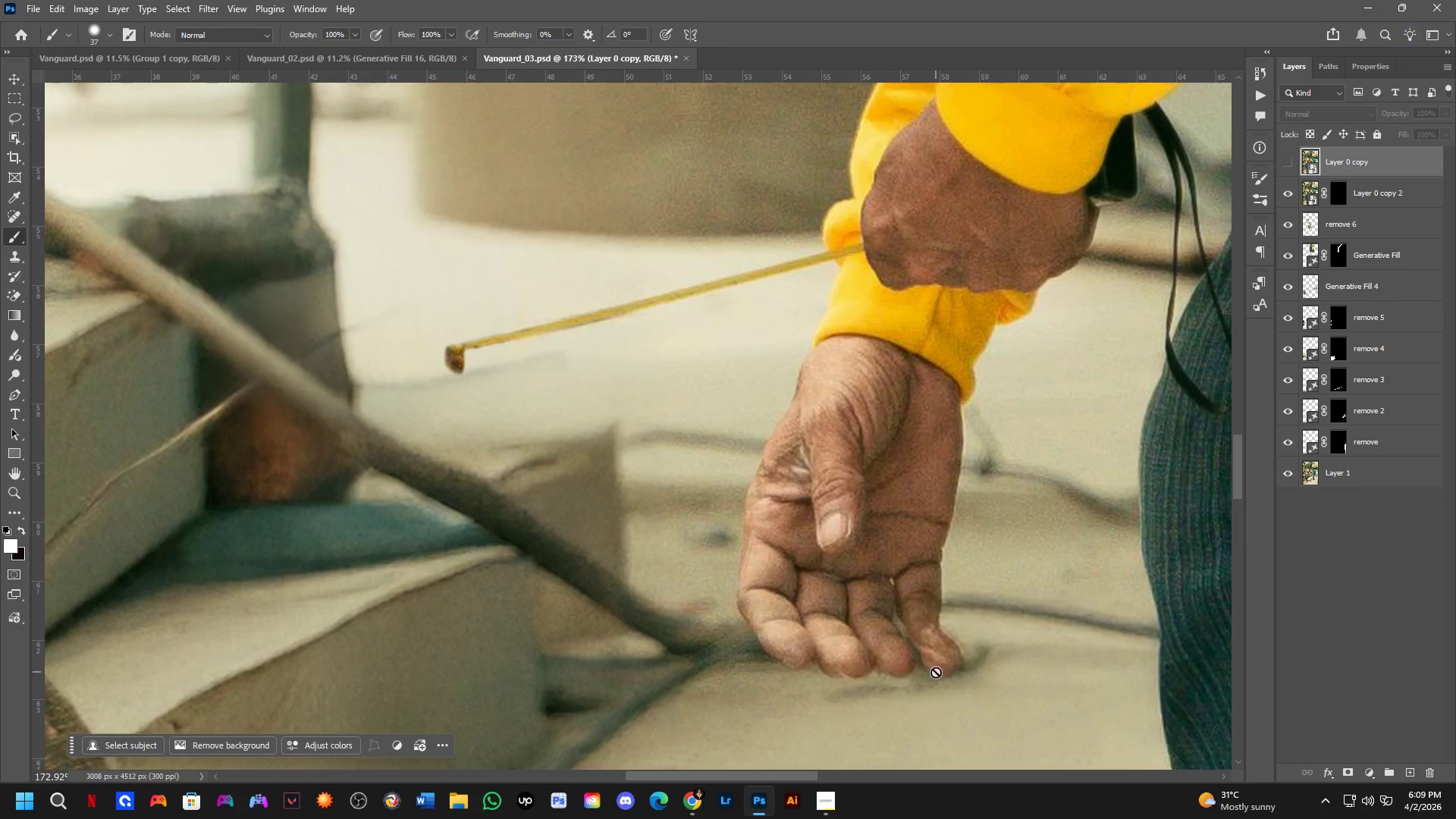 
left_click([1340, 192])
 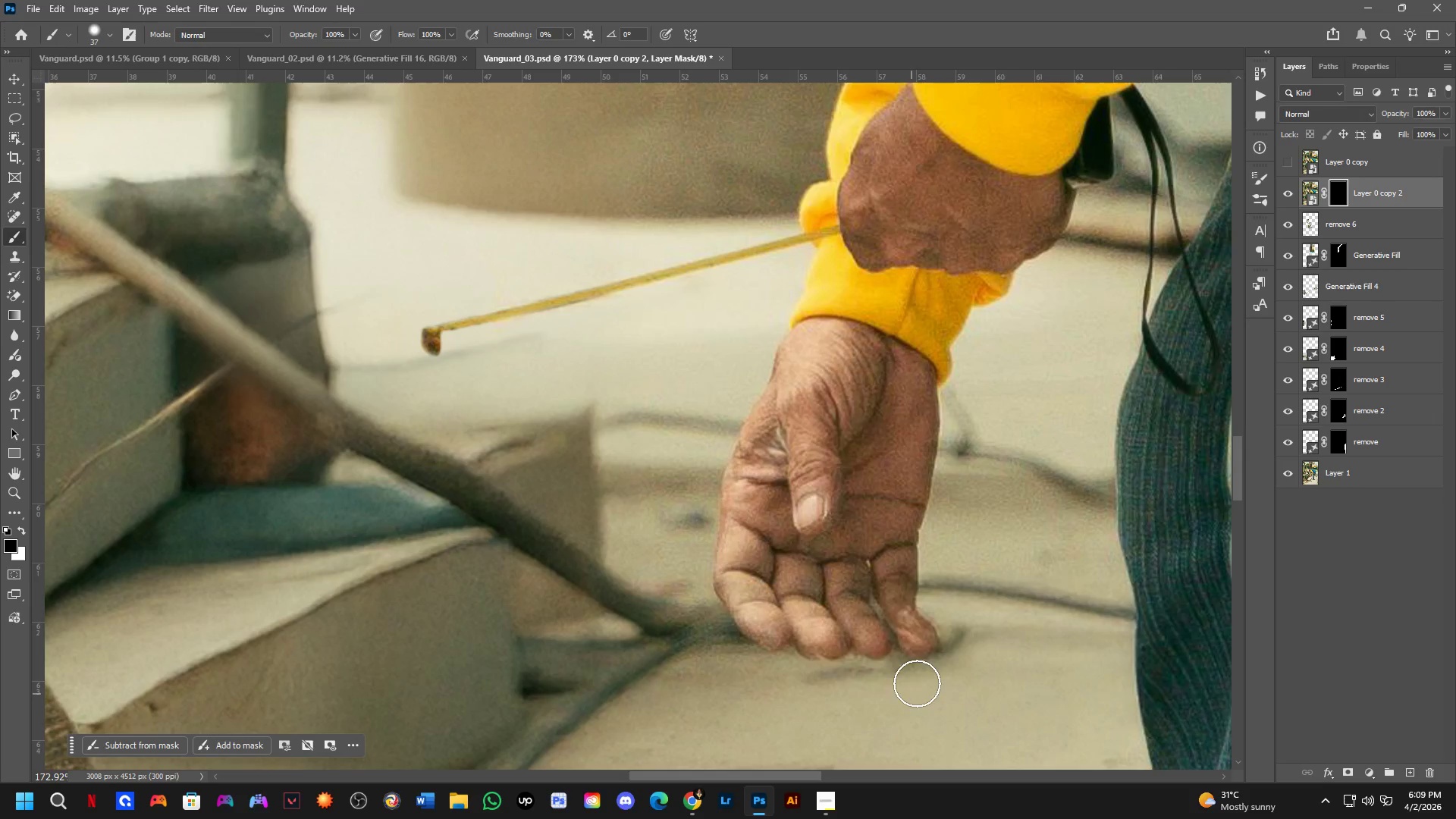 
left_click_drag(start_coordinate=[906, 633], to_coordinate=[916, 637])
 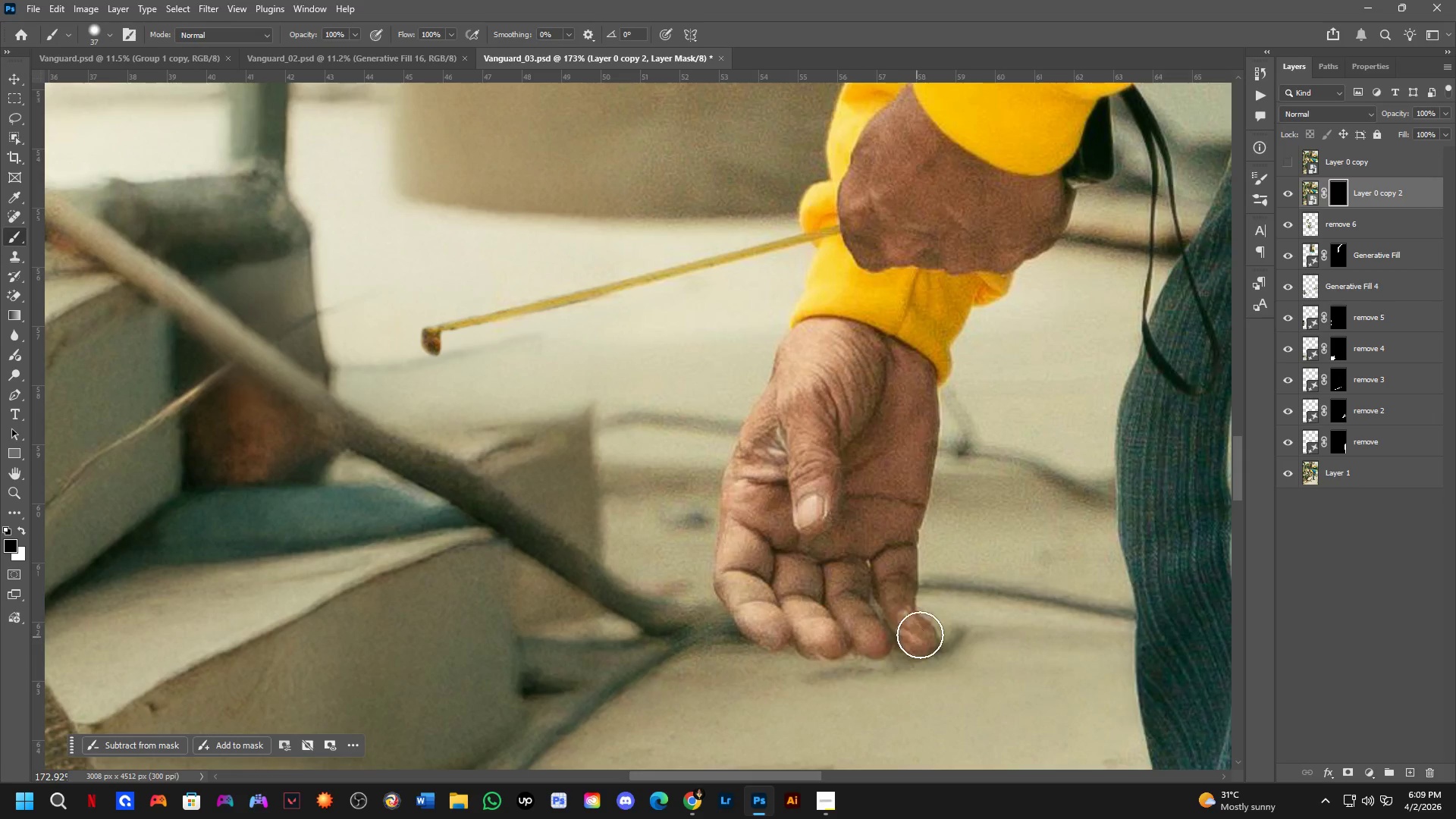 
key(X)
 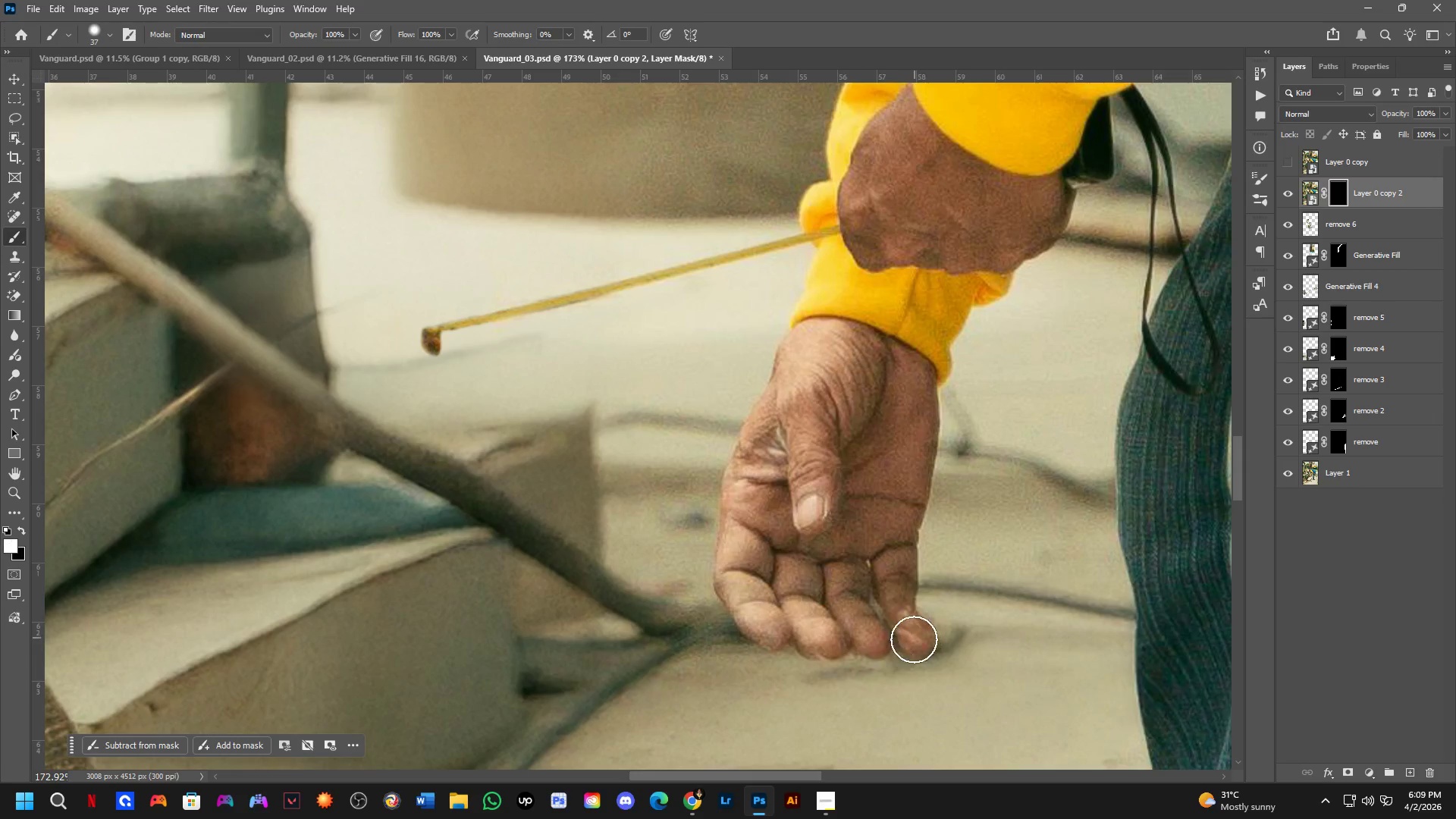 
left_click_drag(start_coordinate=[914, 639], to_coordinate=[783, 603])
 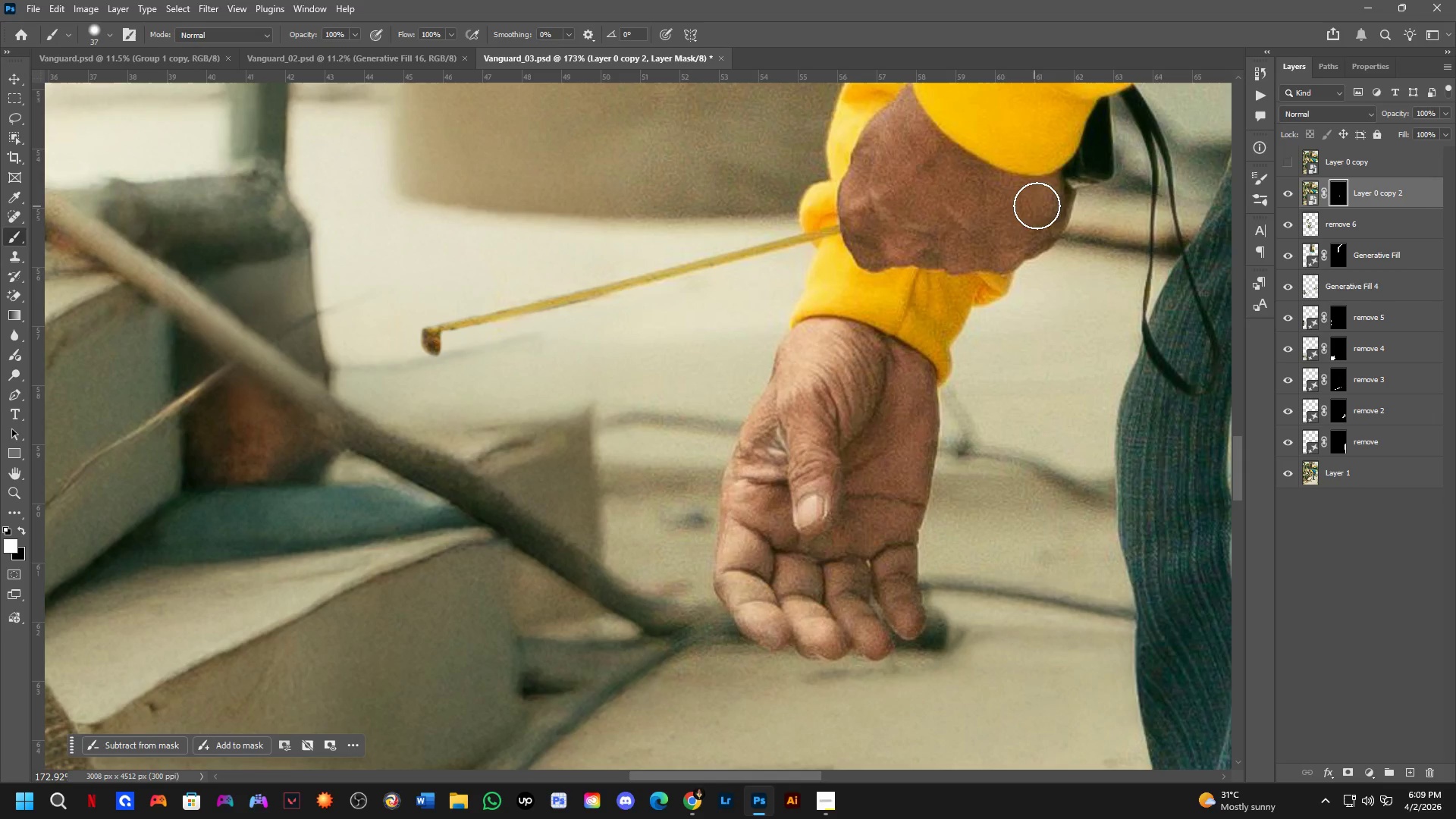 
left_click_drag(start_coordinate=[1062, 193], to_coordinate=[984, 303])
 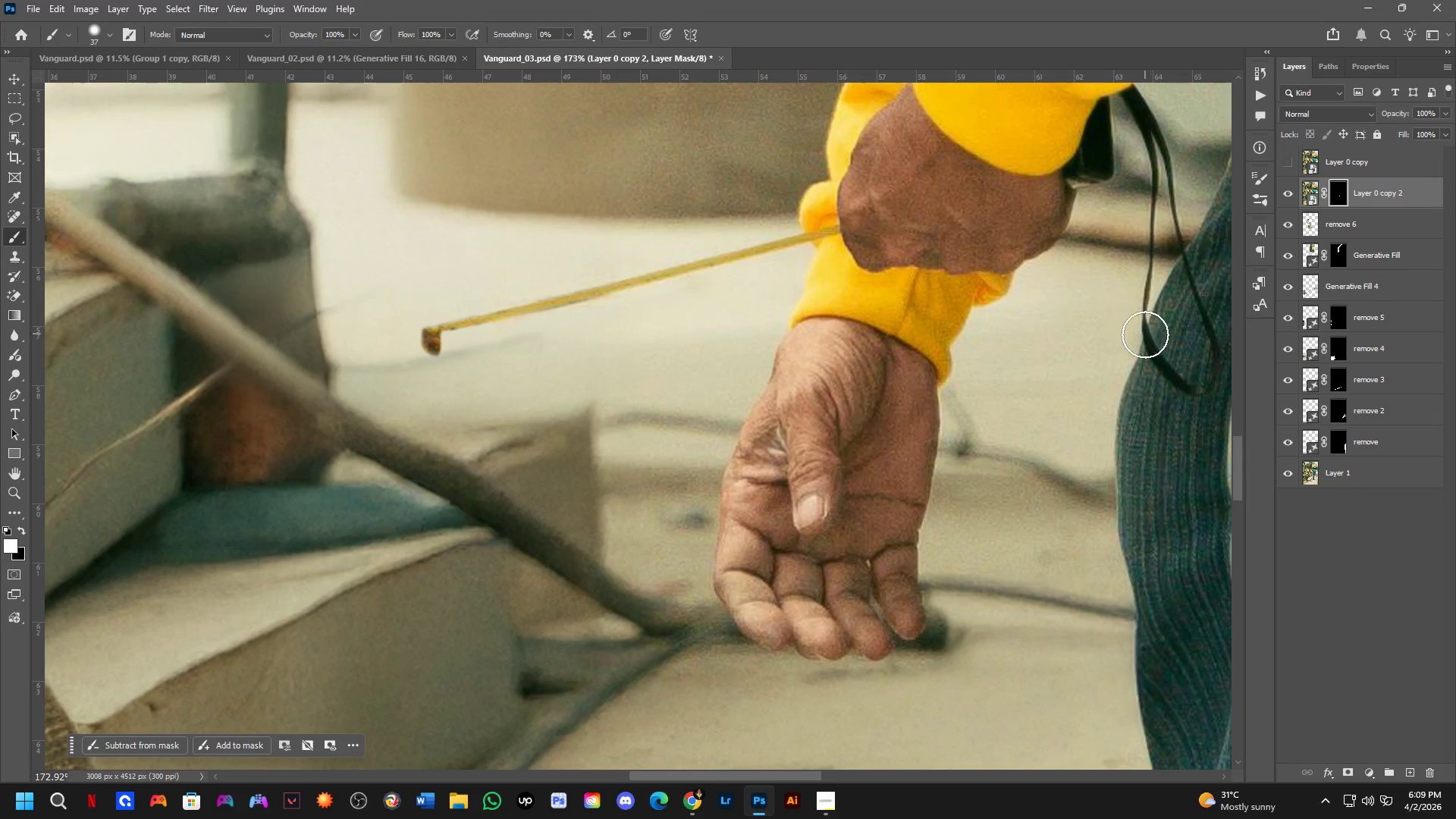 
scroll: coordinate [1137, 343], scroll_direction: down, amount: 3.0
 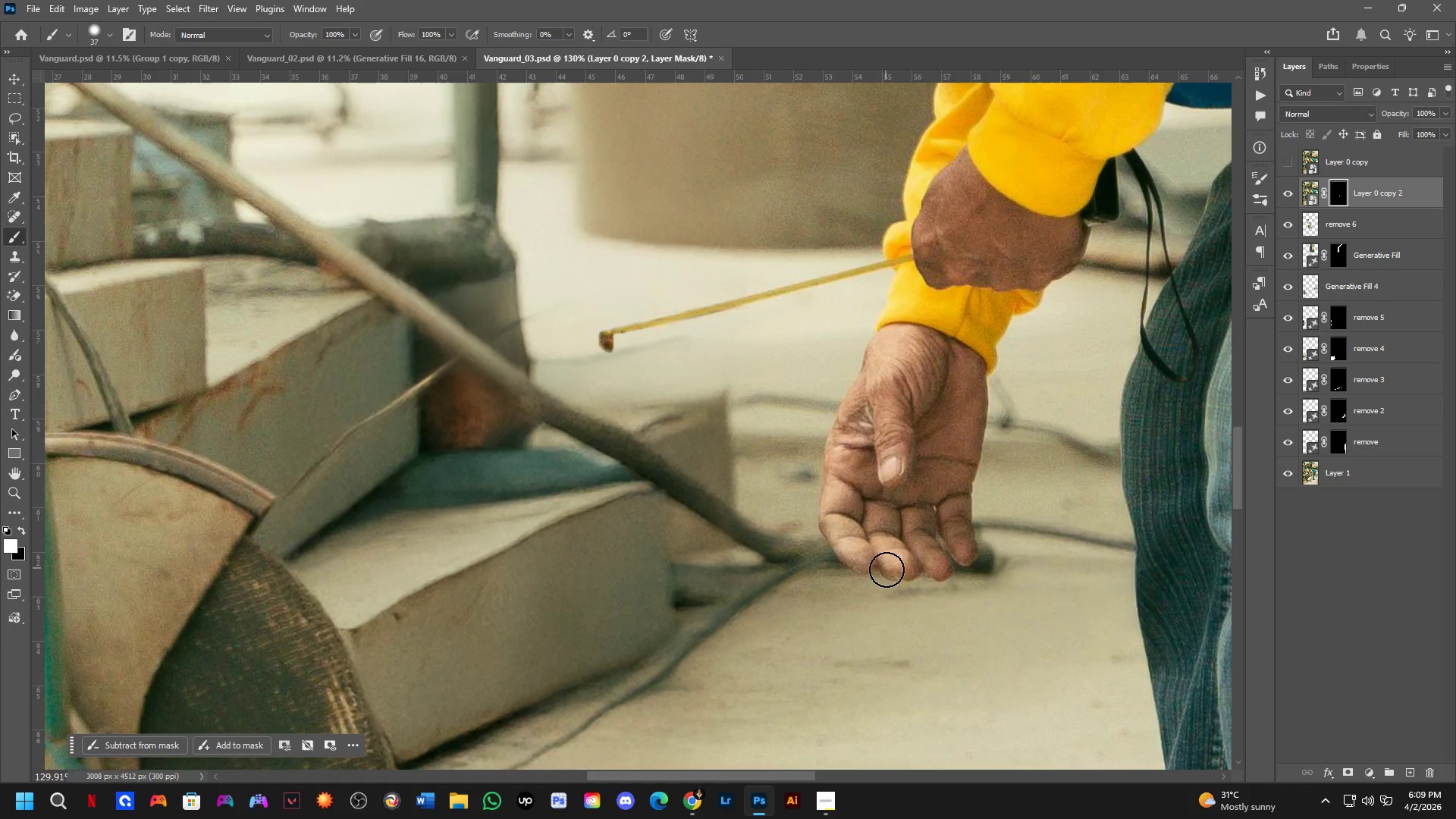 
left_click_drag(start_coordinate=[883, 573], to_coordinate=[849, 550])
 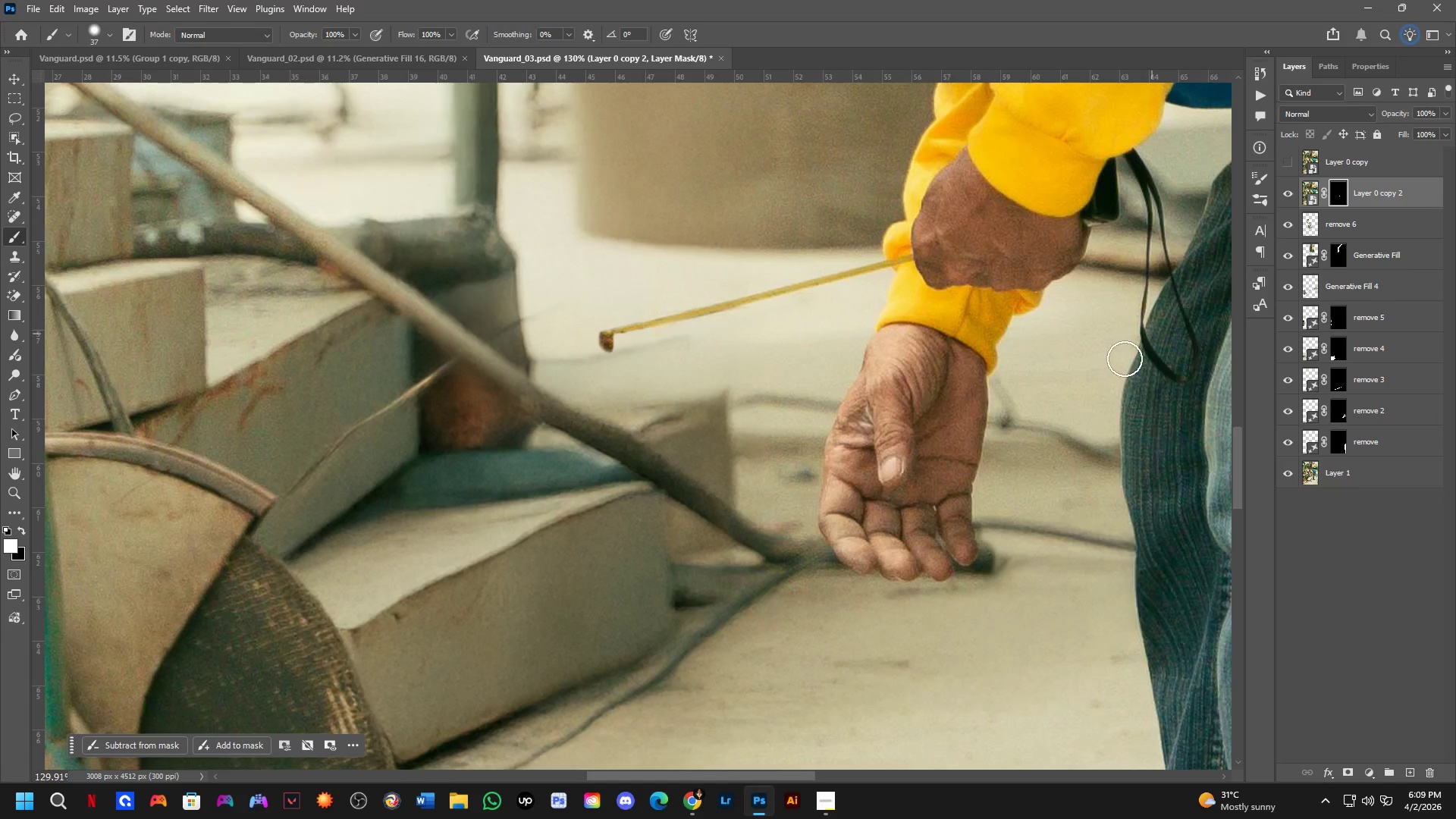 
hold_key(key=Space, duration=0.48)
 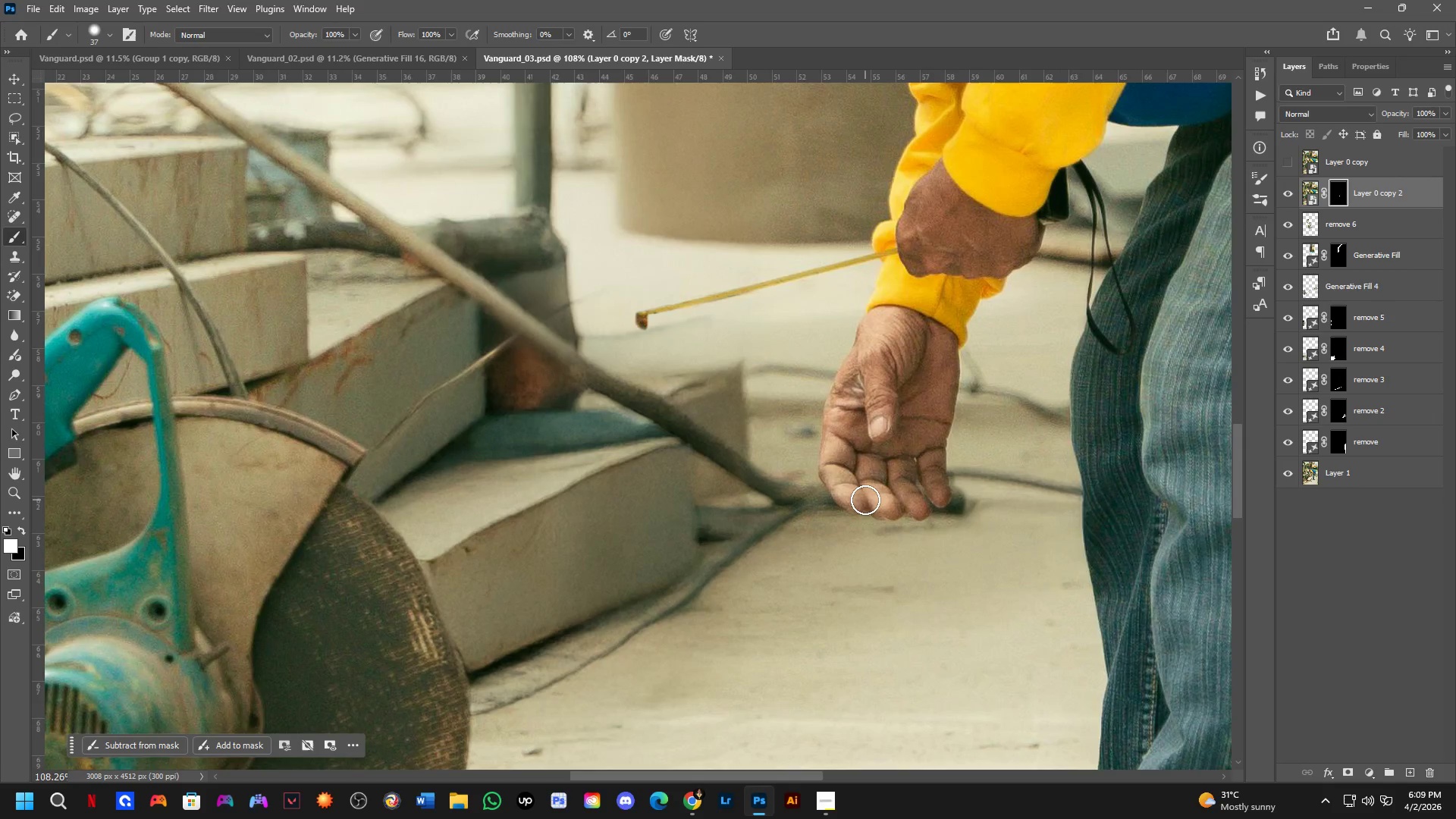 
left_click_drag(start_coordinate=[993, 634], to_coordinate=[930, 590])
 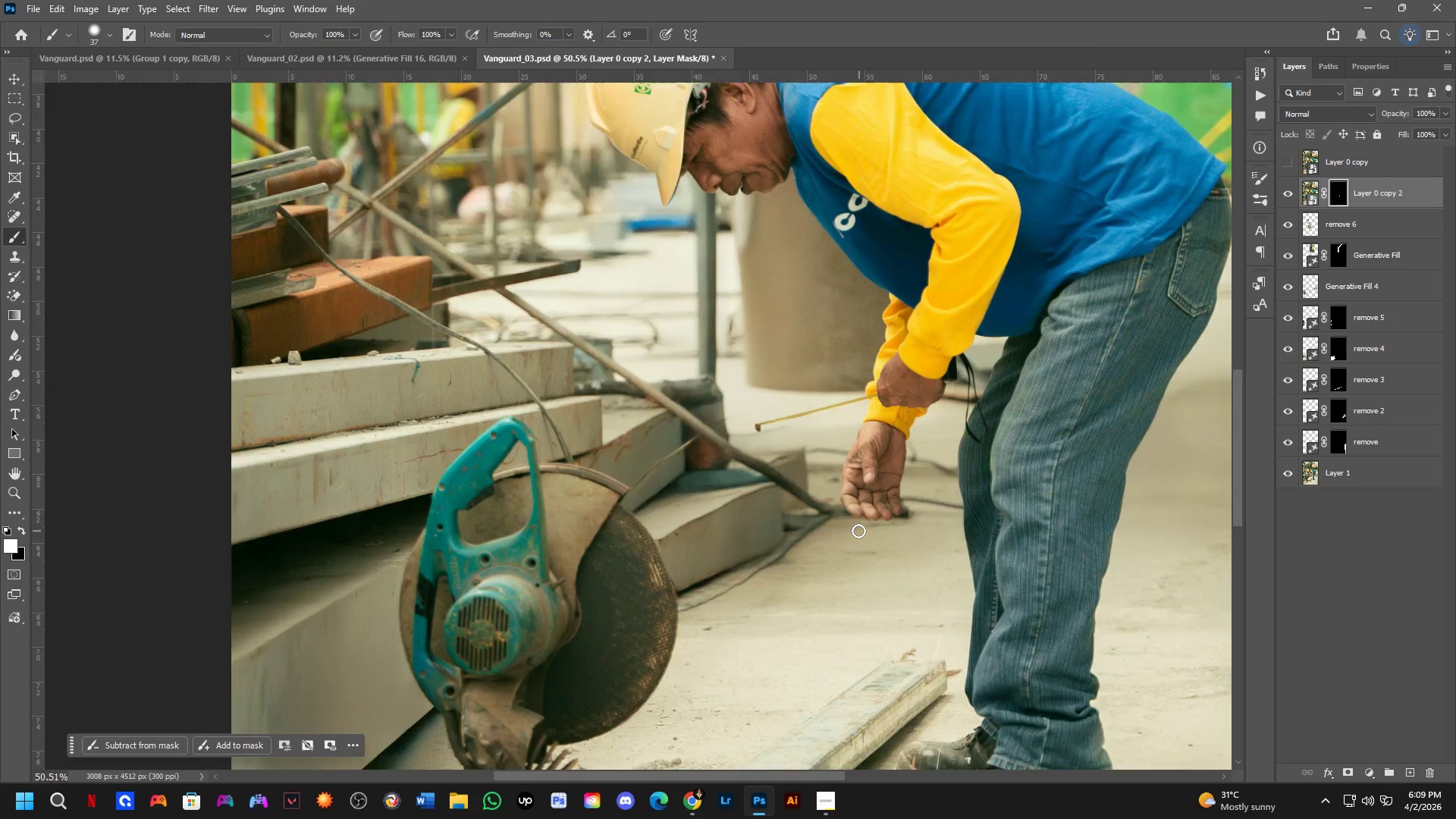 
scroll: coordinate [967, 556], scroll_direction: down, amount: 10.0
 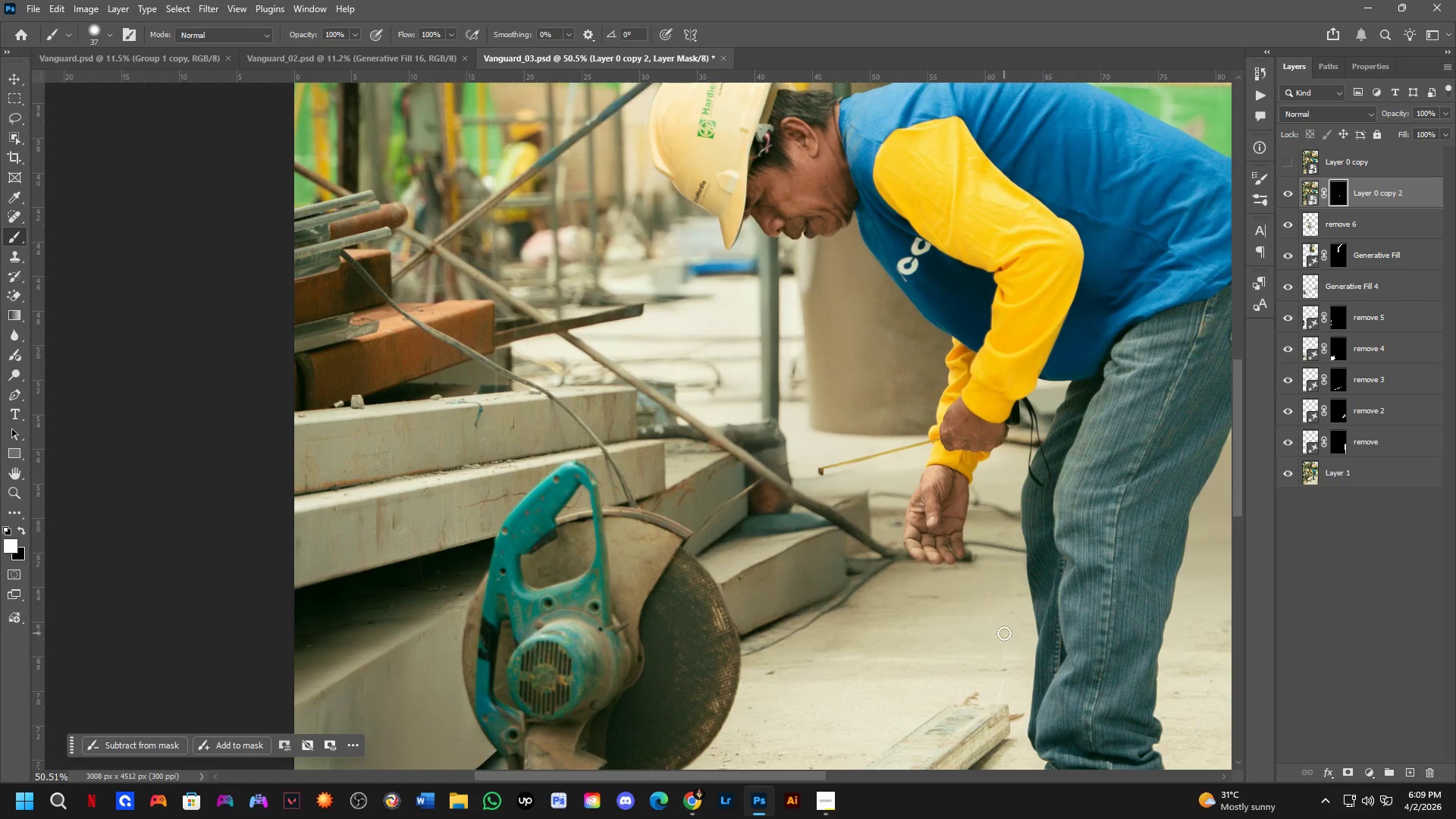 
left_click_drag(start_coordinate=[853, 497], to_coordinate=[916, 503])
 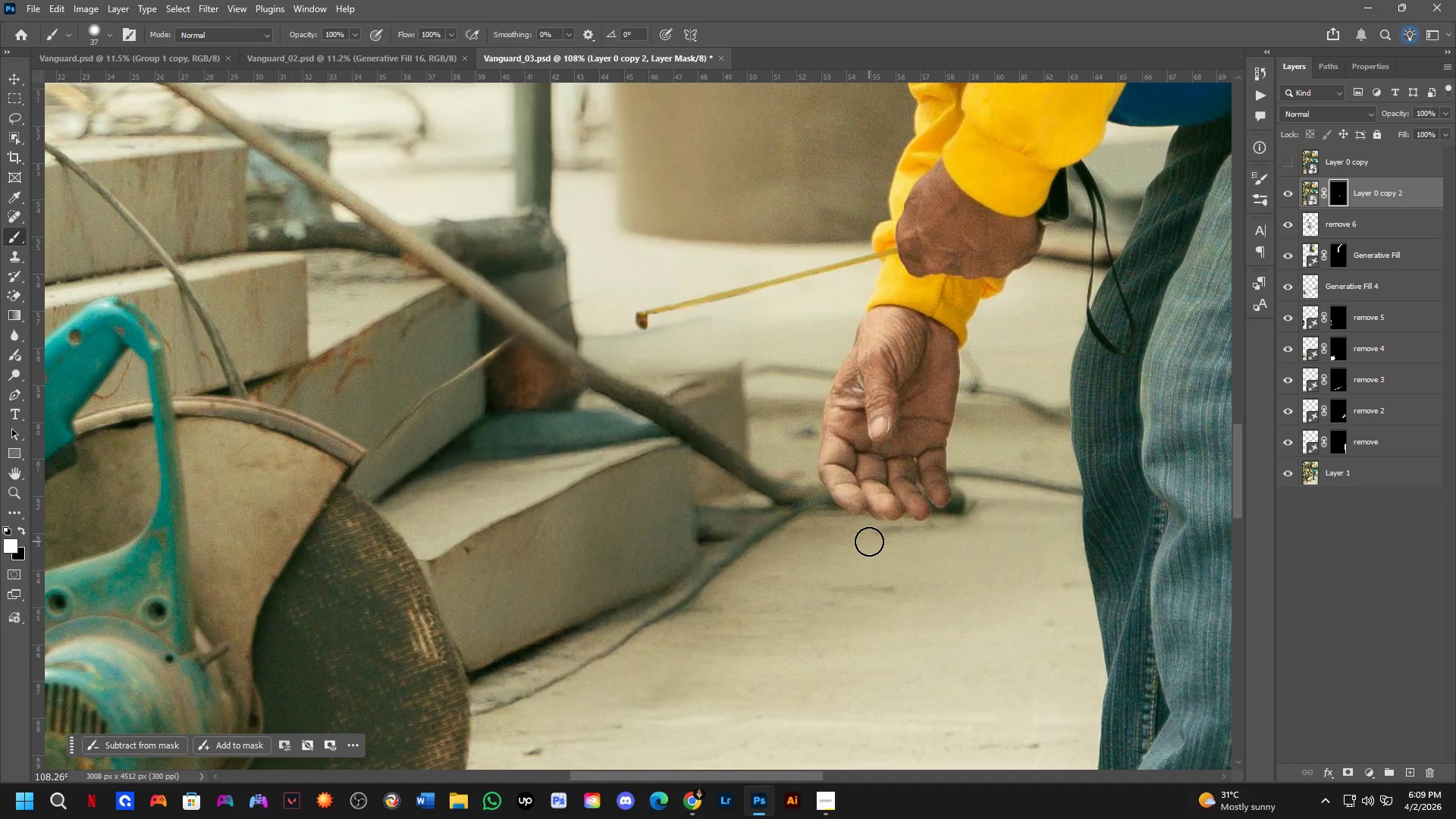 
scroll: coordinate [865, 500], scroll_direction: up, amount: 8.0
 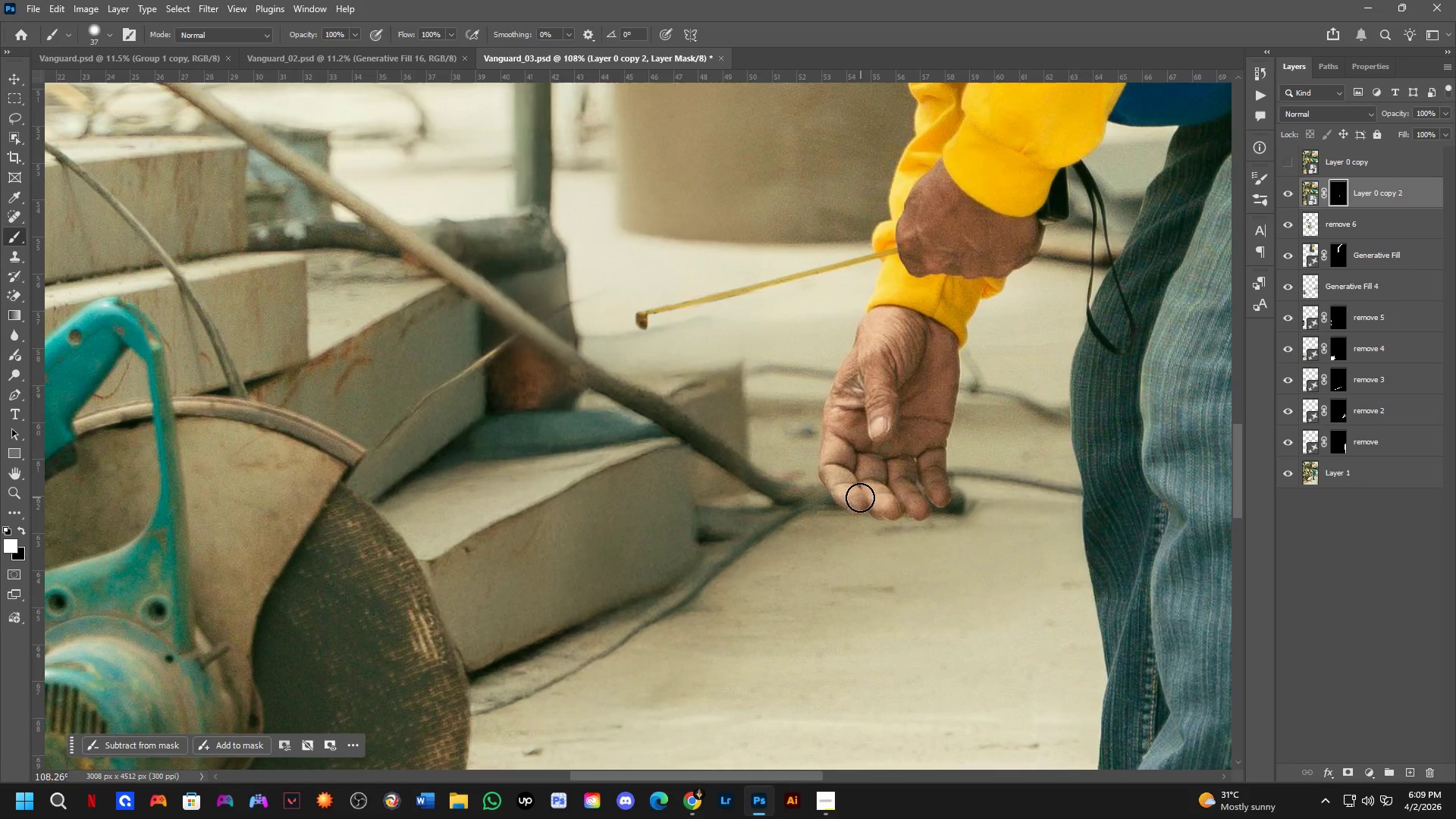 
wait(10.59)
 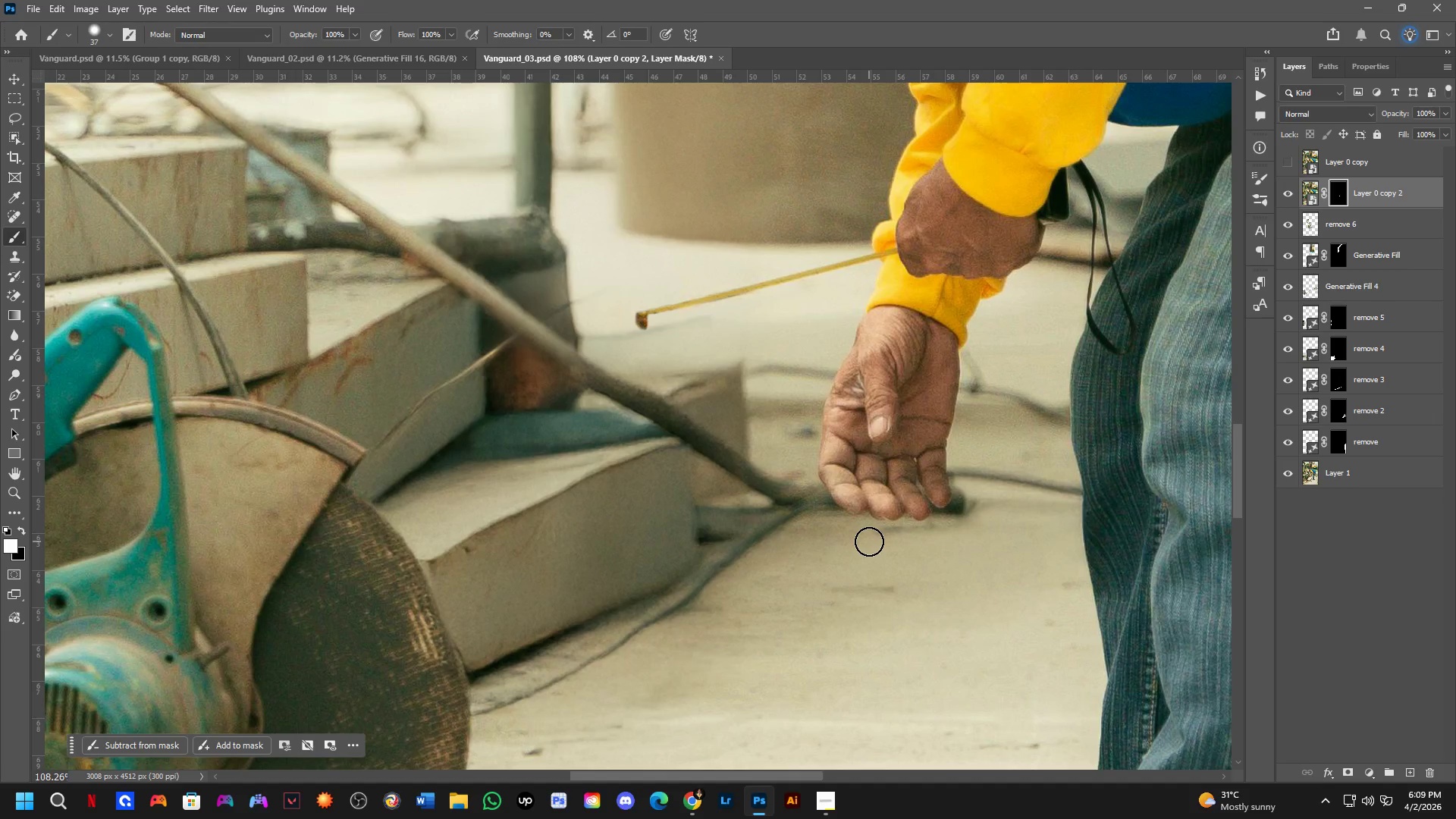 
key(Alt+Tab)